 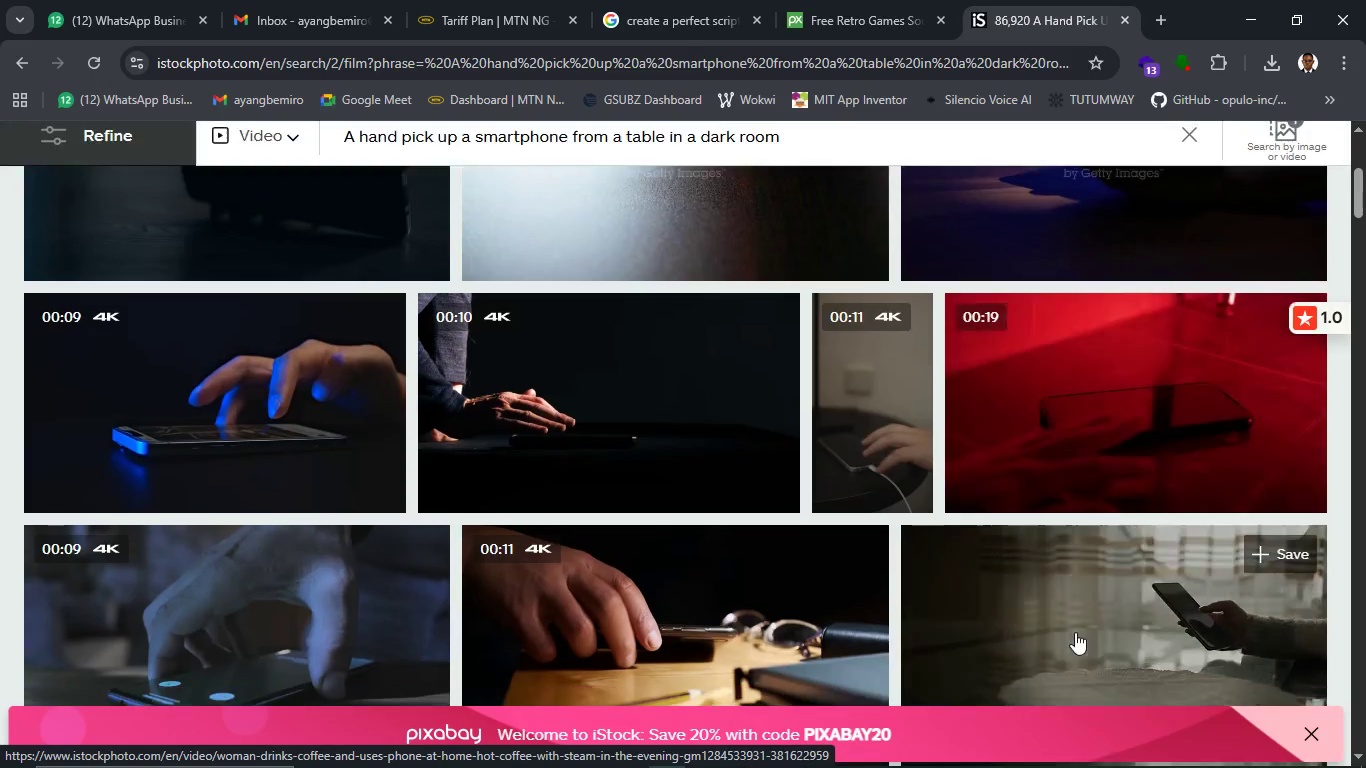 
scroll: coordinate [1075, 632], scroll_direction: down, amount: 6.0
 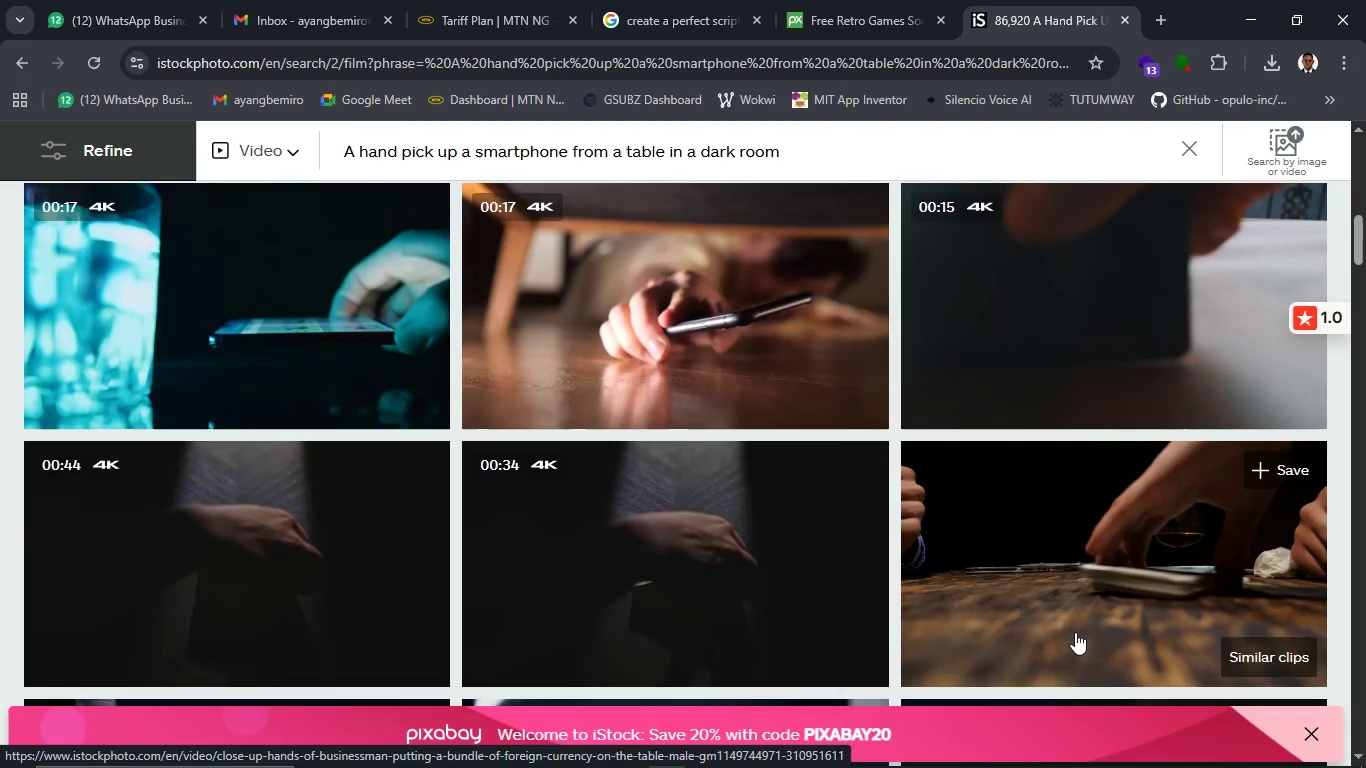 
scroll: coordinate [1075, 632], scroll_direction: none, amount: 0.0
 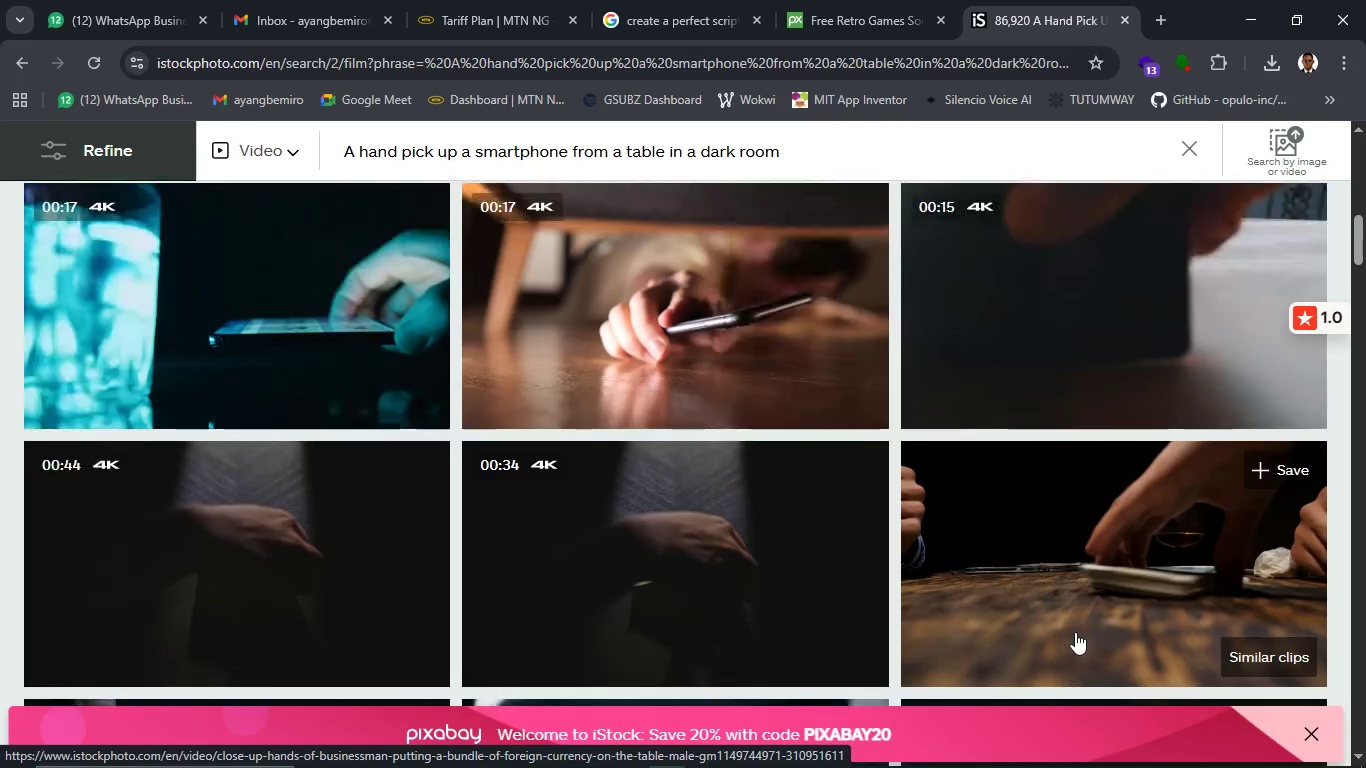 
scroll: coordinate [701, 493], scroll_direction: down, amount: 6.0
 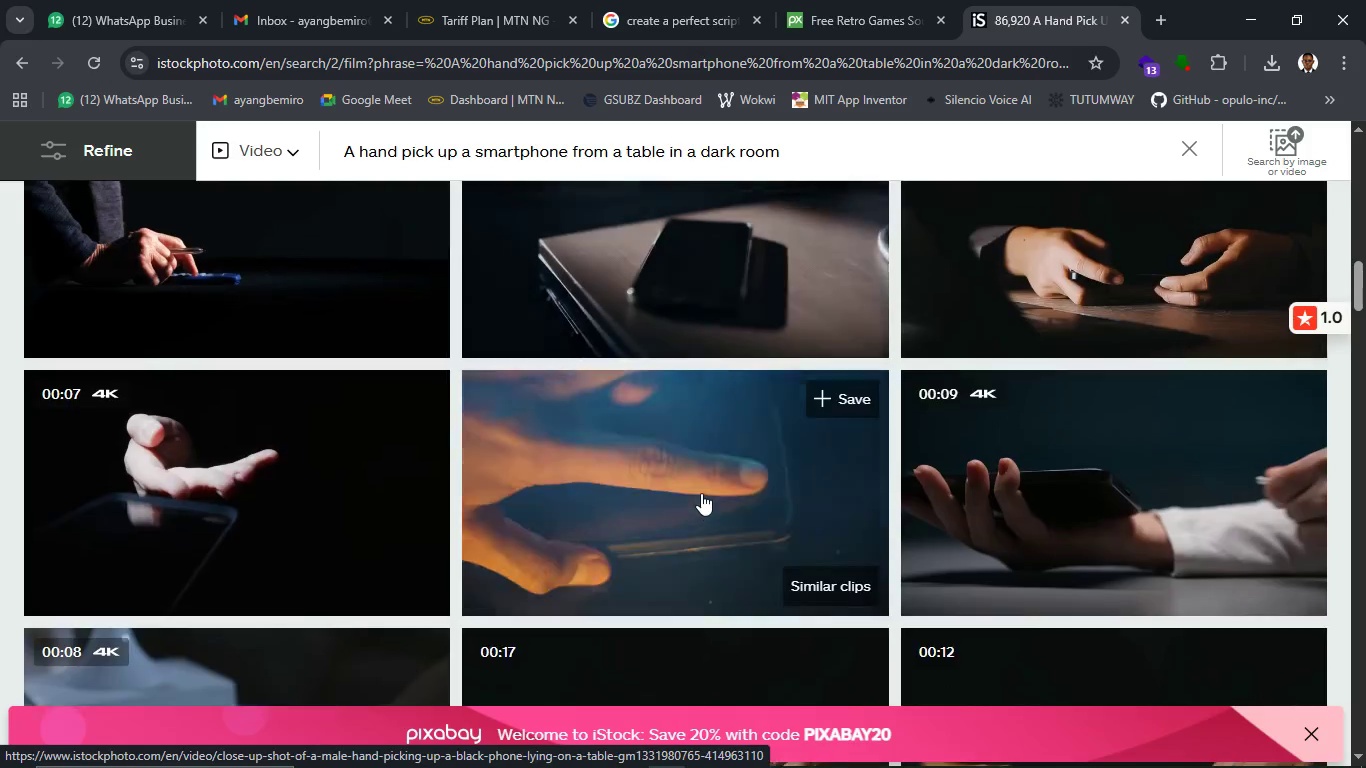 
scroll: coordinate [668, 396], scroll_direction: up, amount: 2.0
 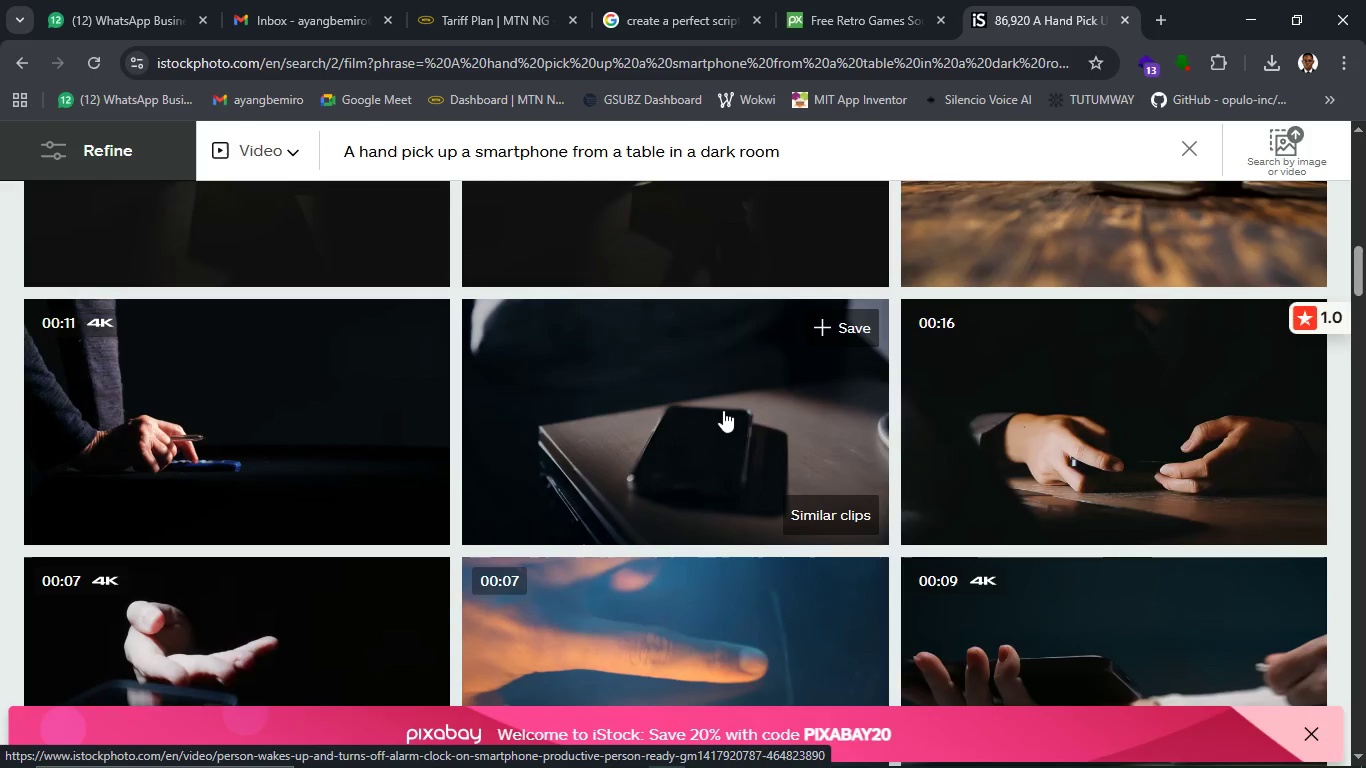 
wait(22.74)
 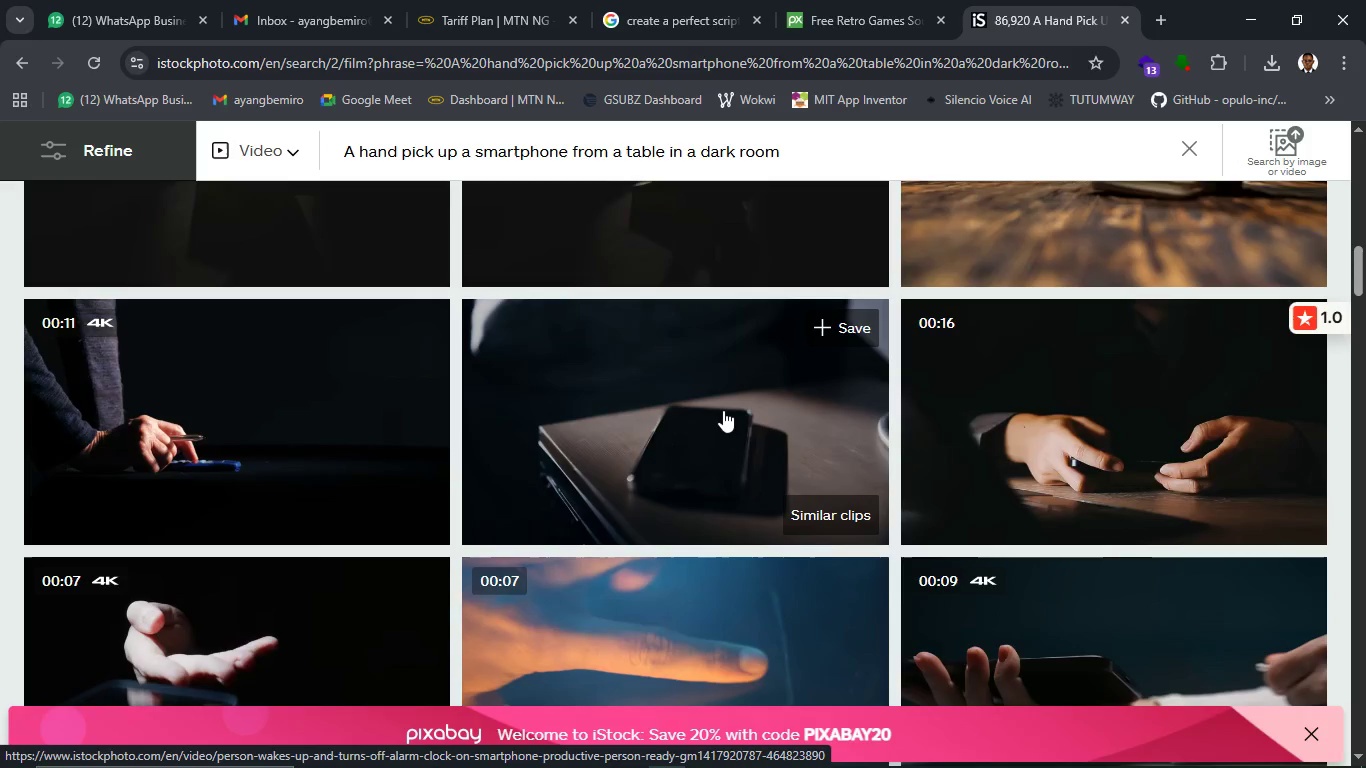 
scroll: coordinate [684, 393], scroll_direction: down, amount: 6.0
 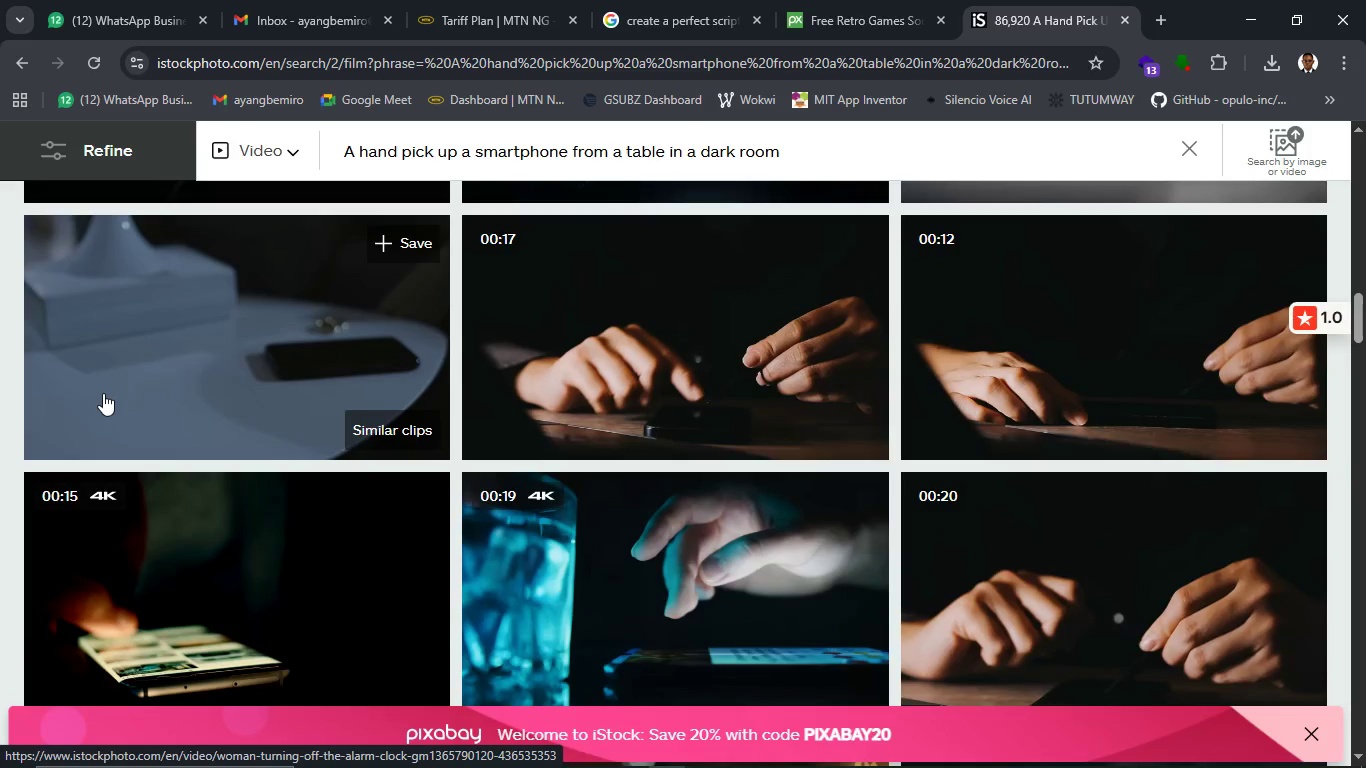 
wait(8.5)
 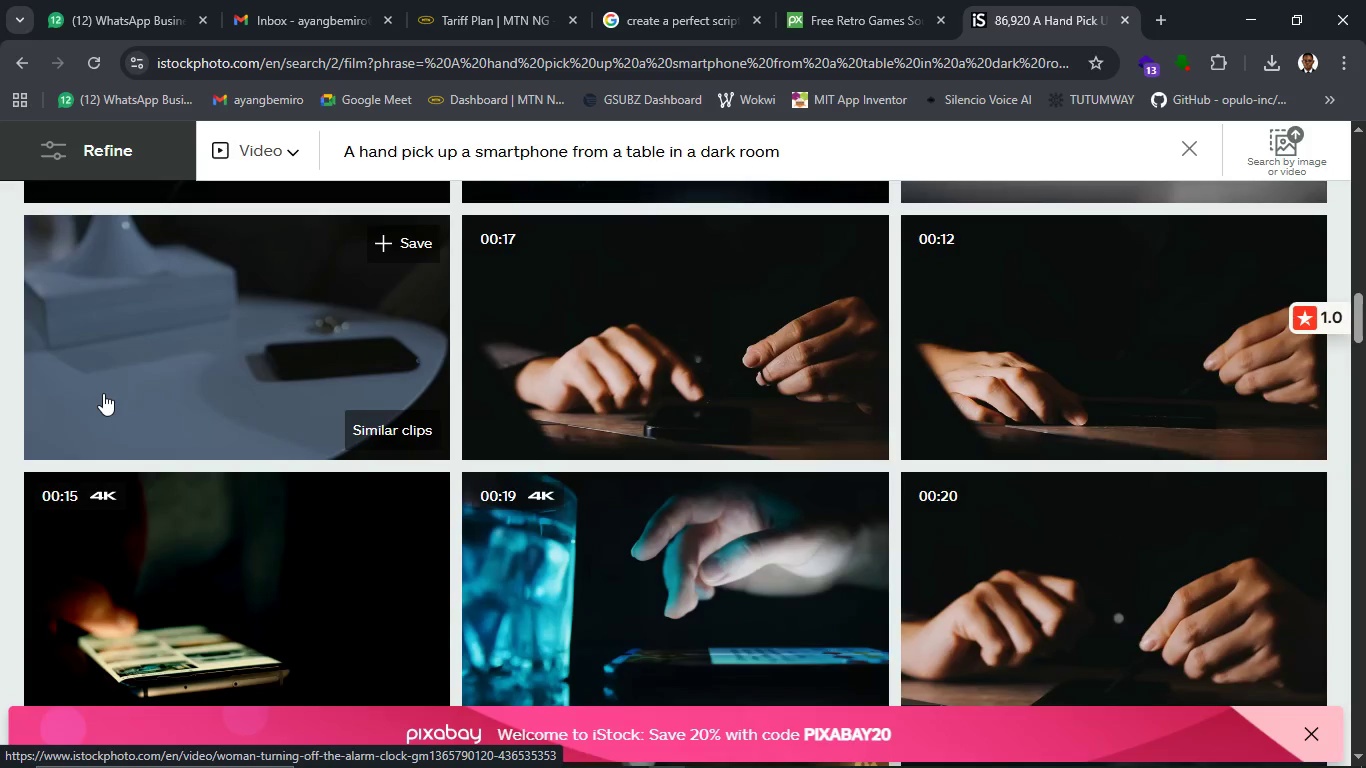 
scroll: coordinate [459, 448], scroll_direction: down, amount: 3.0
 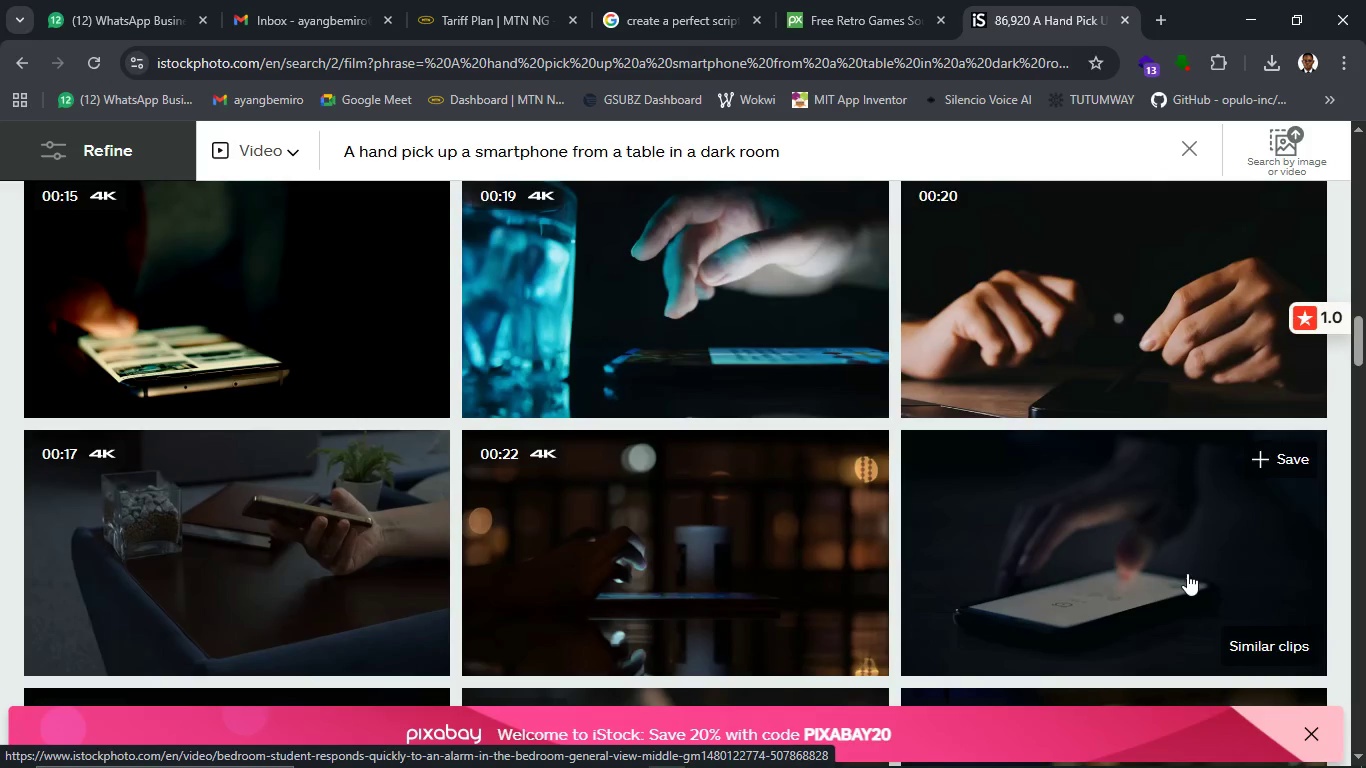 
wait(9.06)
 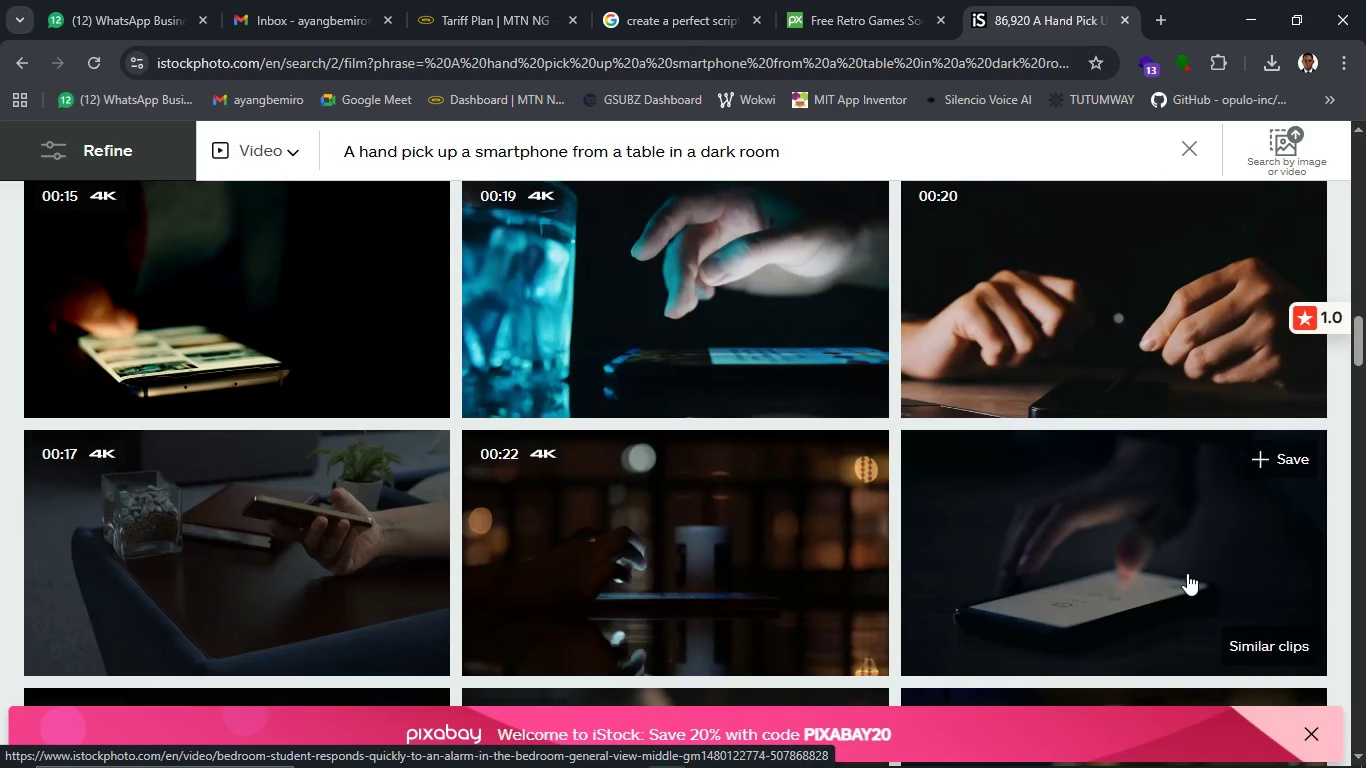 
scroll: coordinate [1187, 573], scroll_direction: down, amount: 18.0
 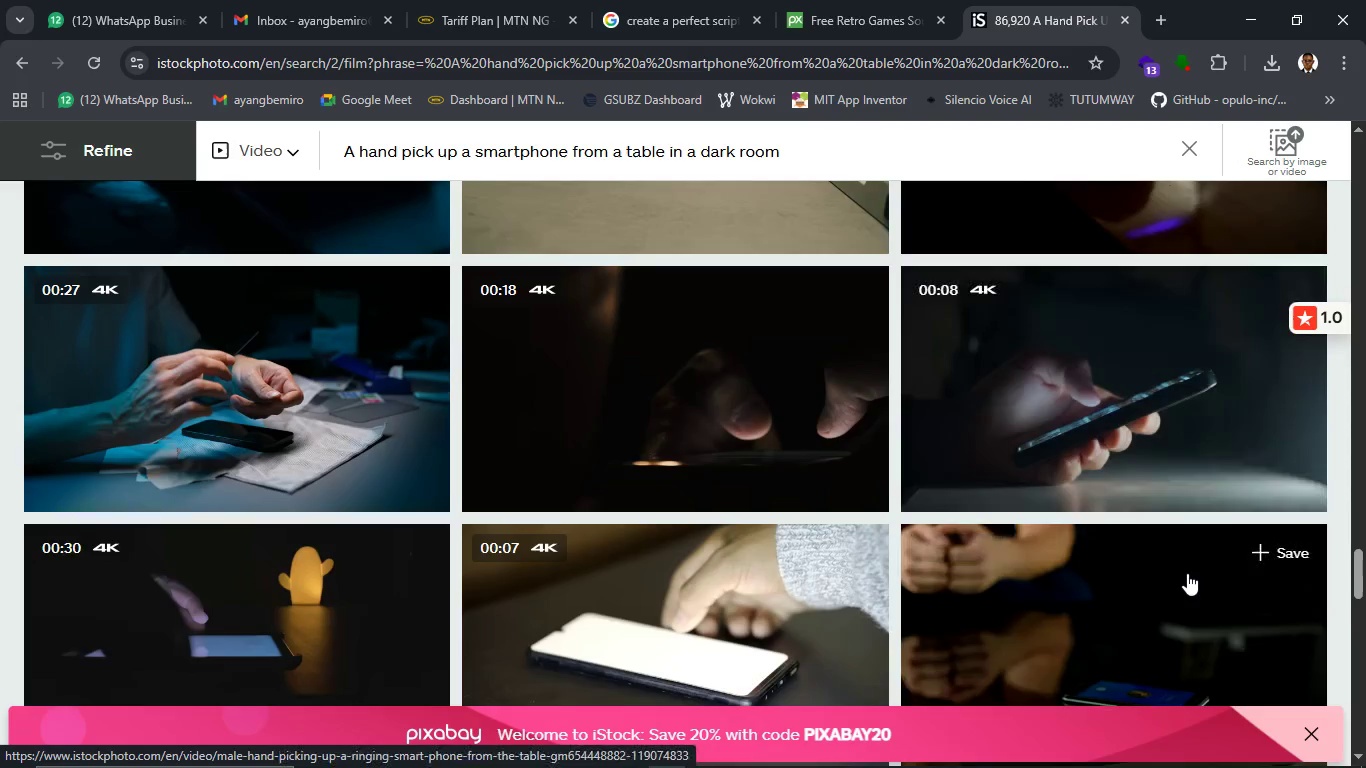 
scroll: coordinate [1187, 572], scroll_direction: up, amount: 56.0
 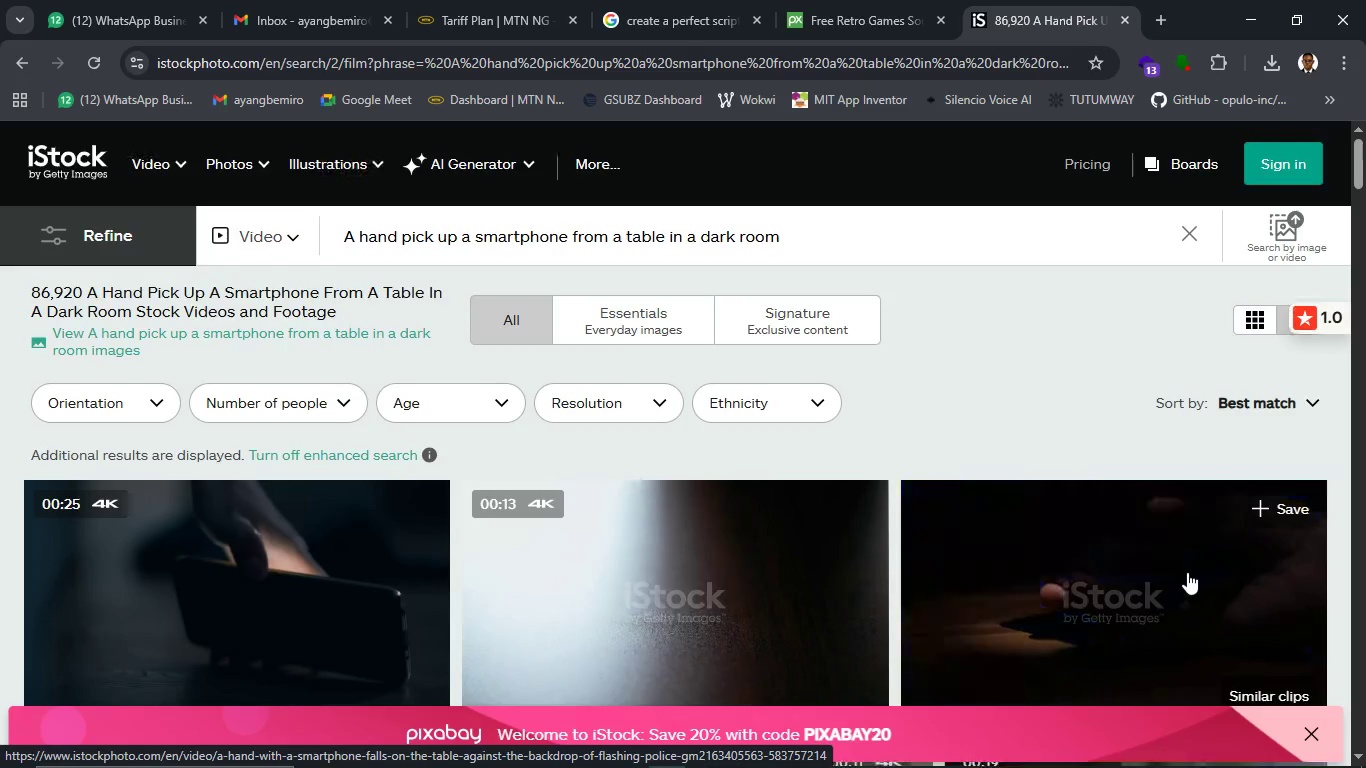 
scroll: coordinate [1187, 572], scroll_direction: down, amount: 2.0
 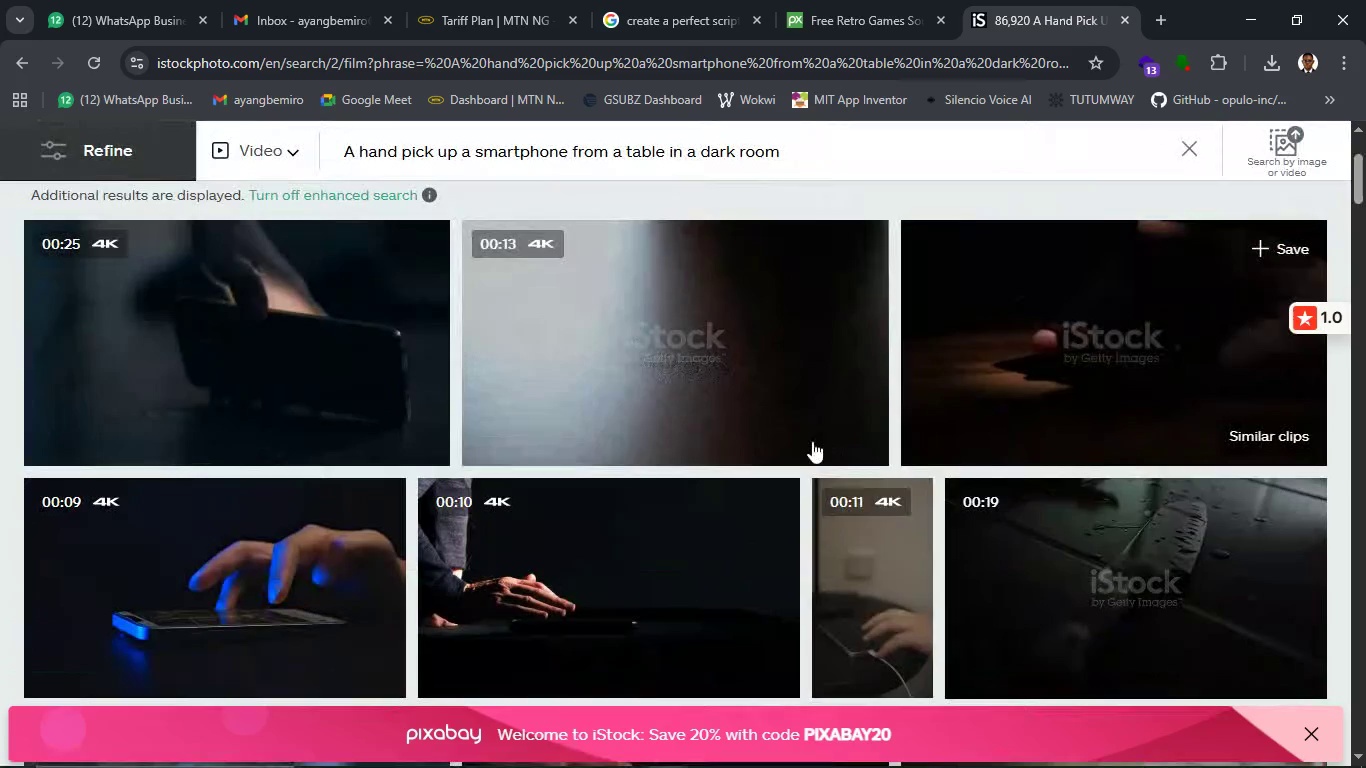 
left_click([777, 409])
 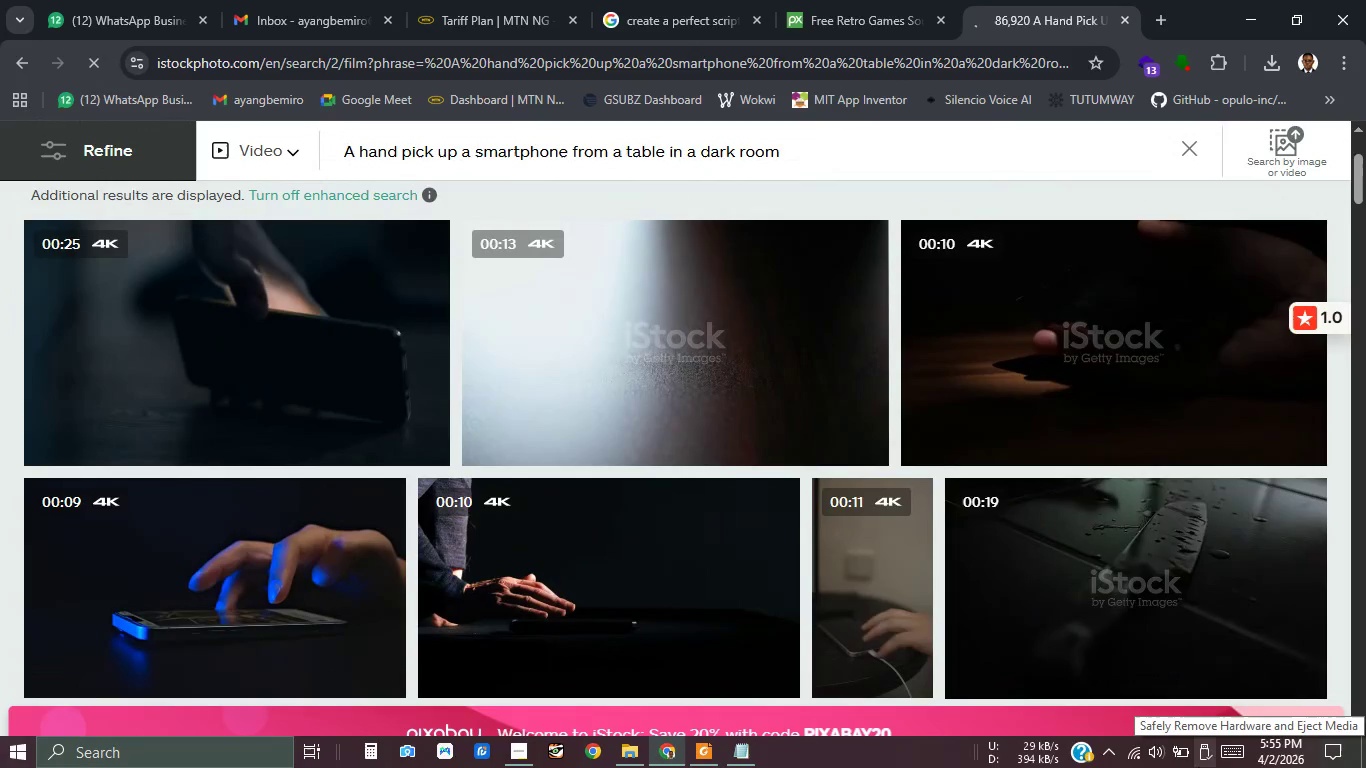 
mouse_move([1303, 739])
 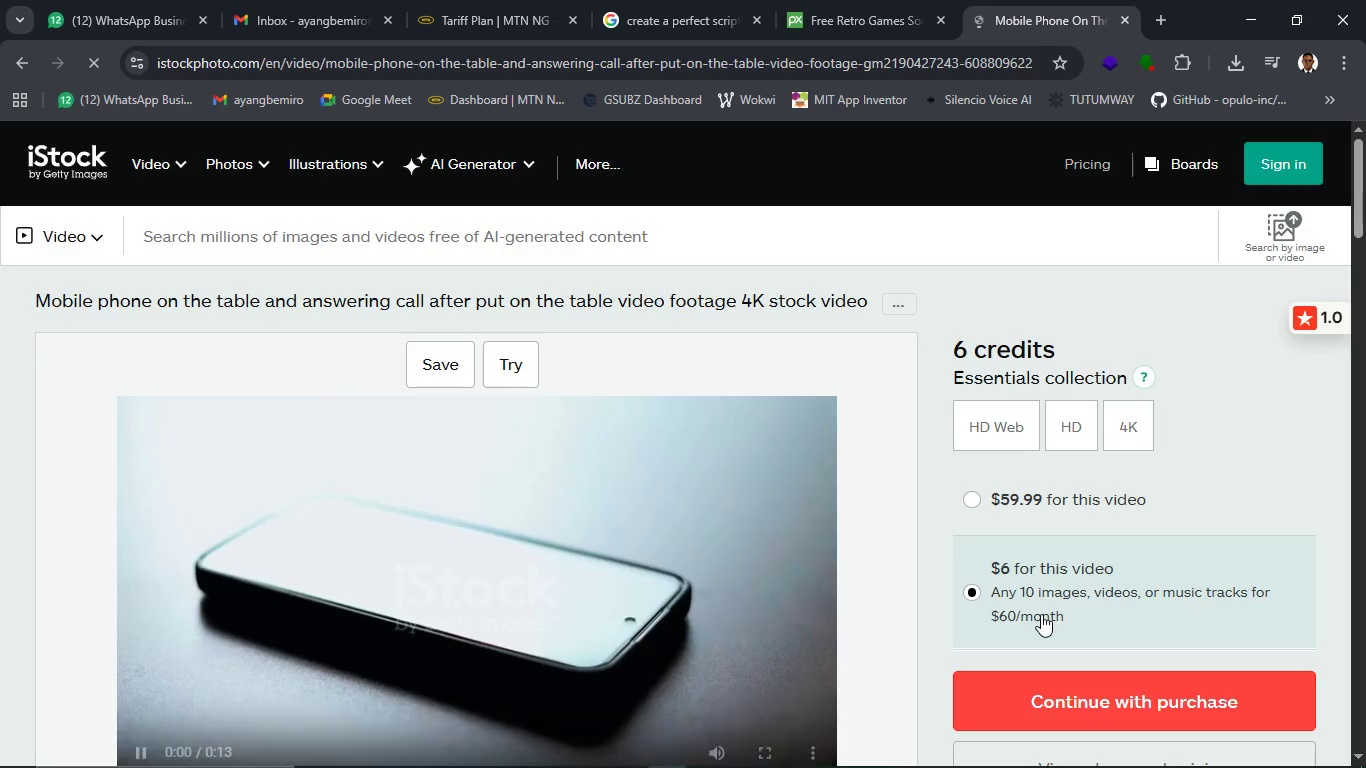 
scroll: coordinate [1041, 614], scroll_direction: down, amount: 1.0
 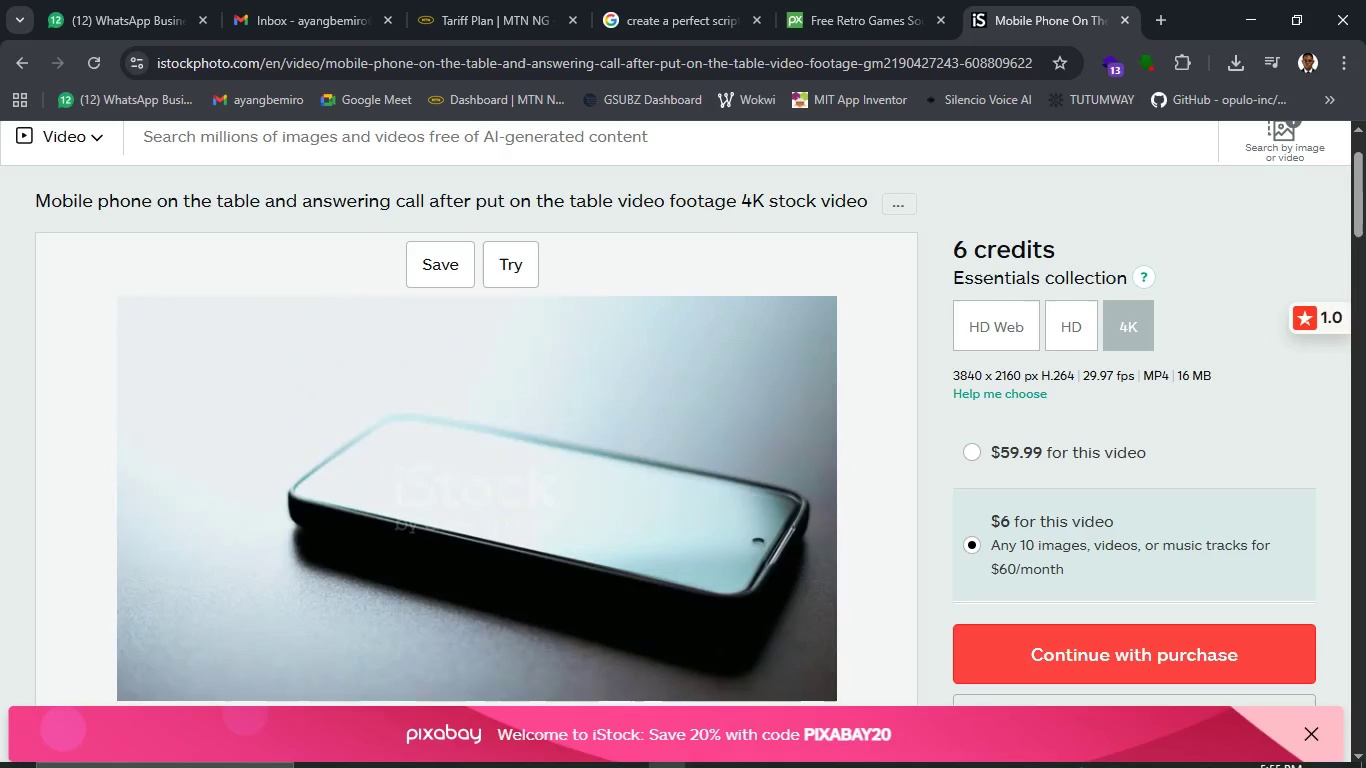 
wait(16.8)
 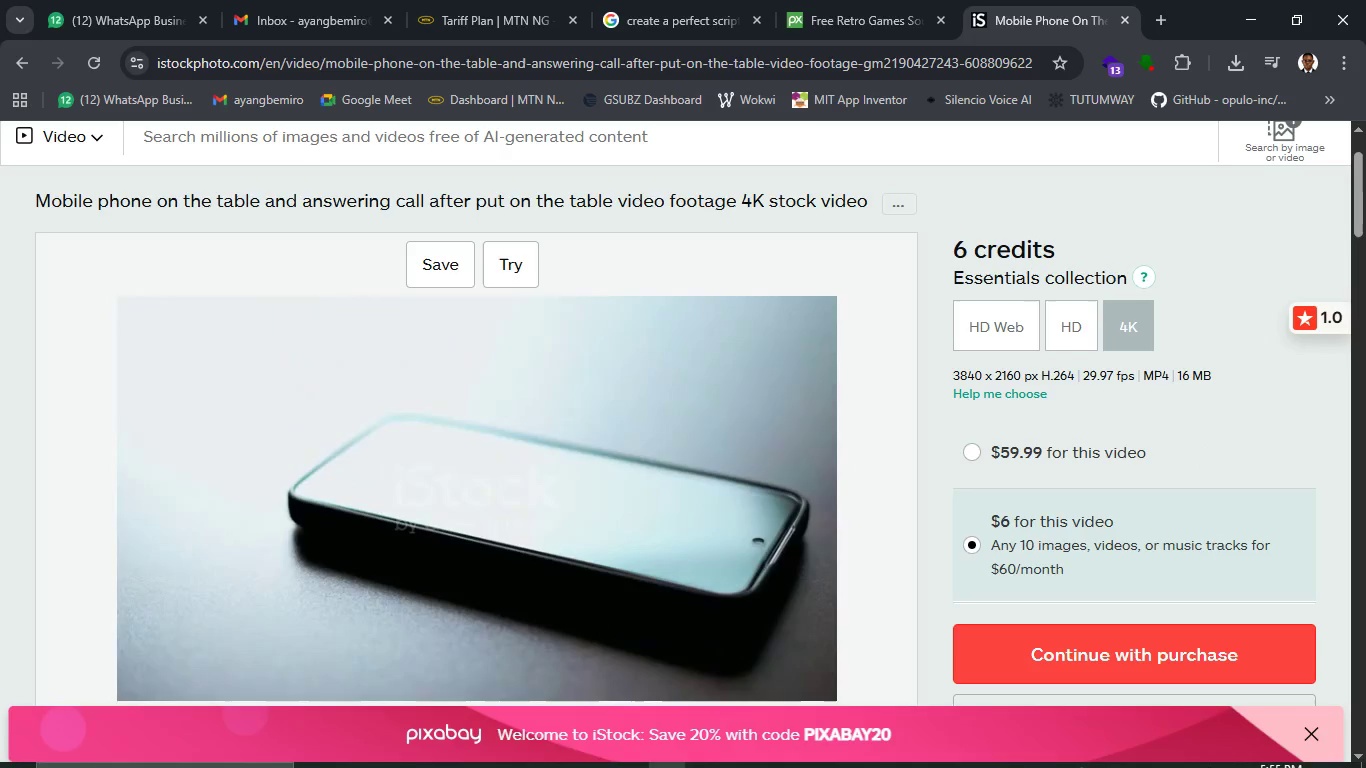 
scroll: coordinate [1262, 363], scroll_direction: up, amount: 1.0
 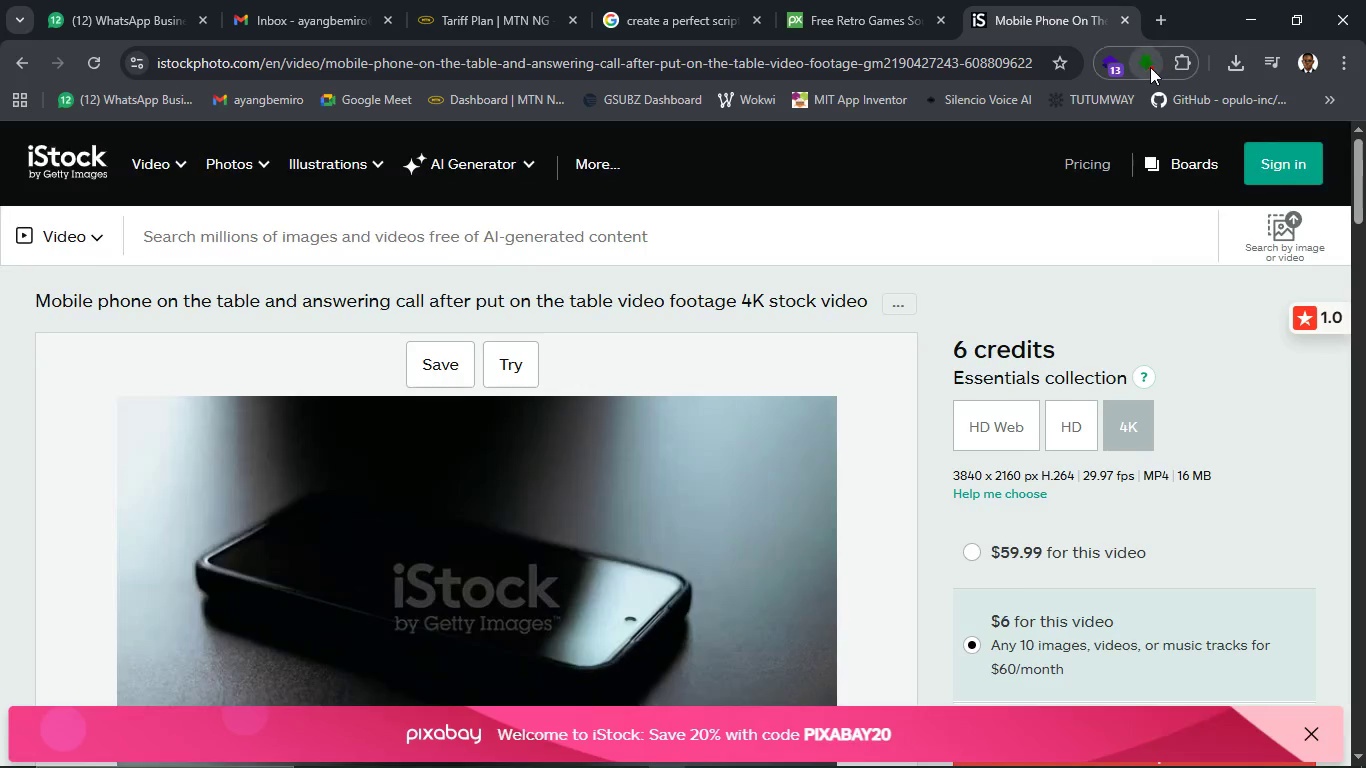 
left_click([1150, 67])
 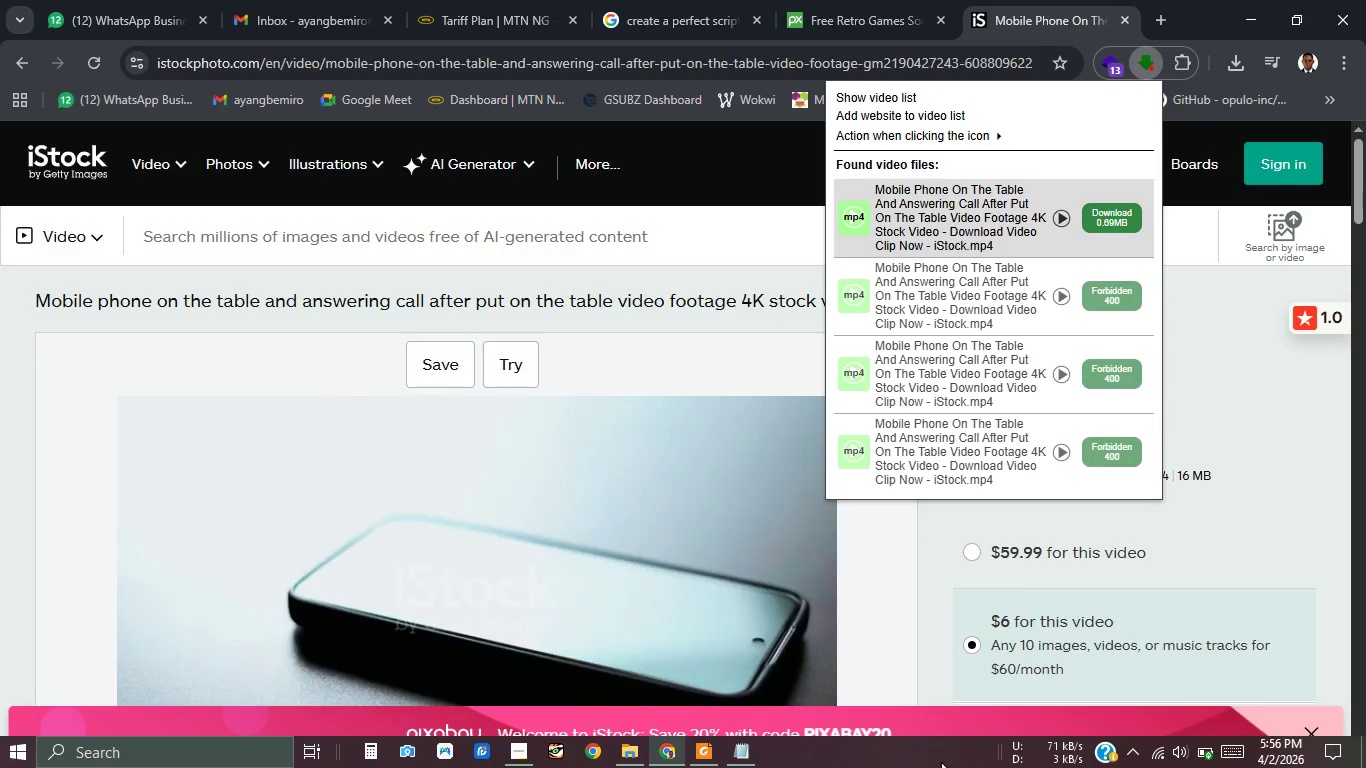 
wait(19.41)
 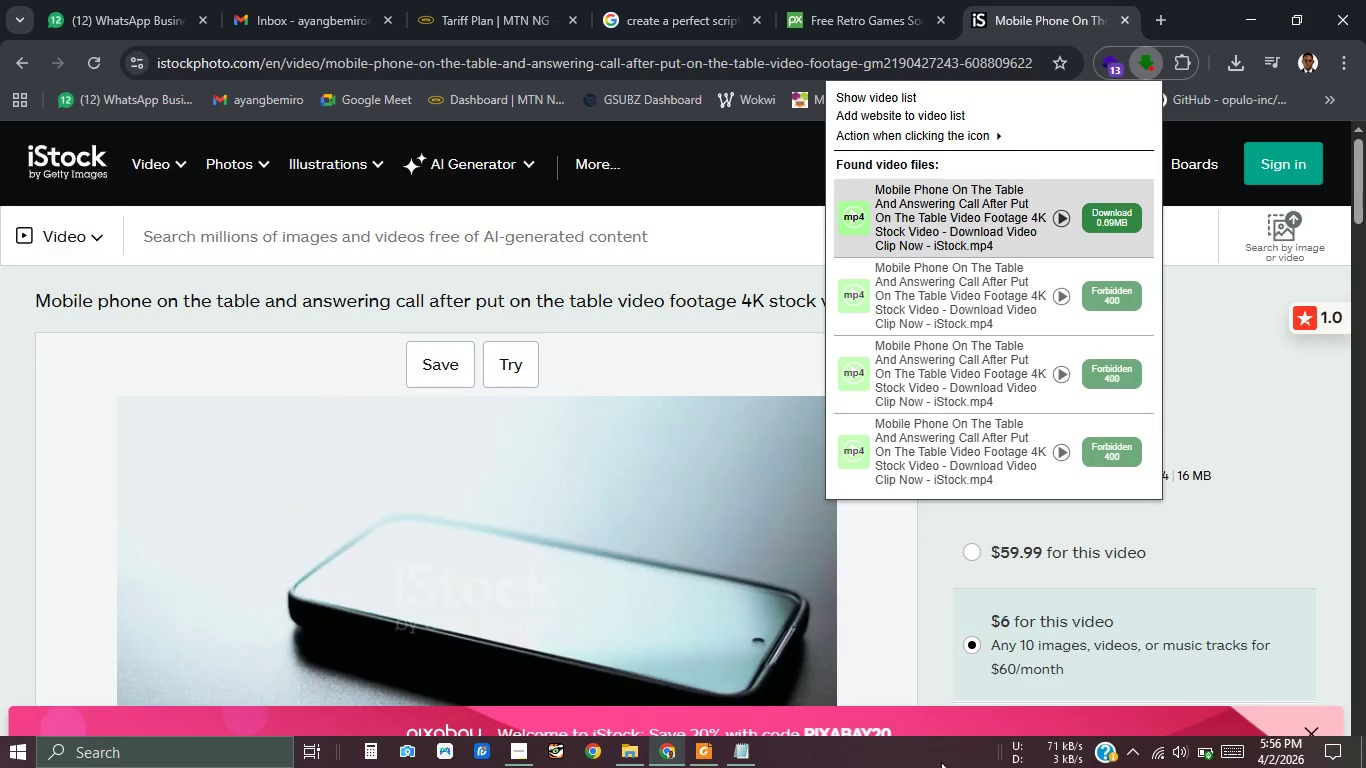 
left_click([1104, 224])
 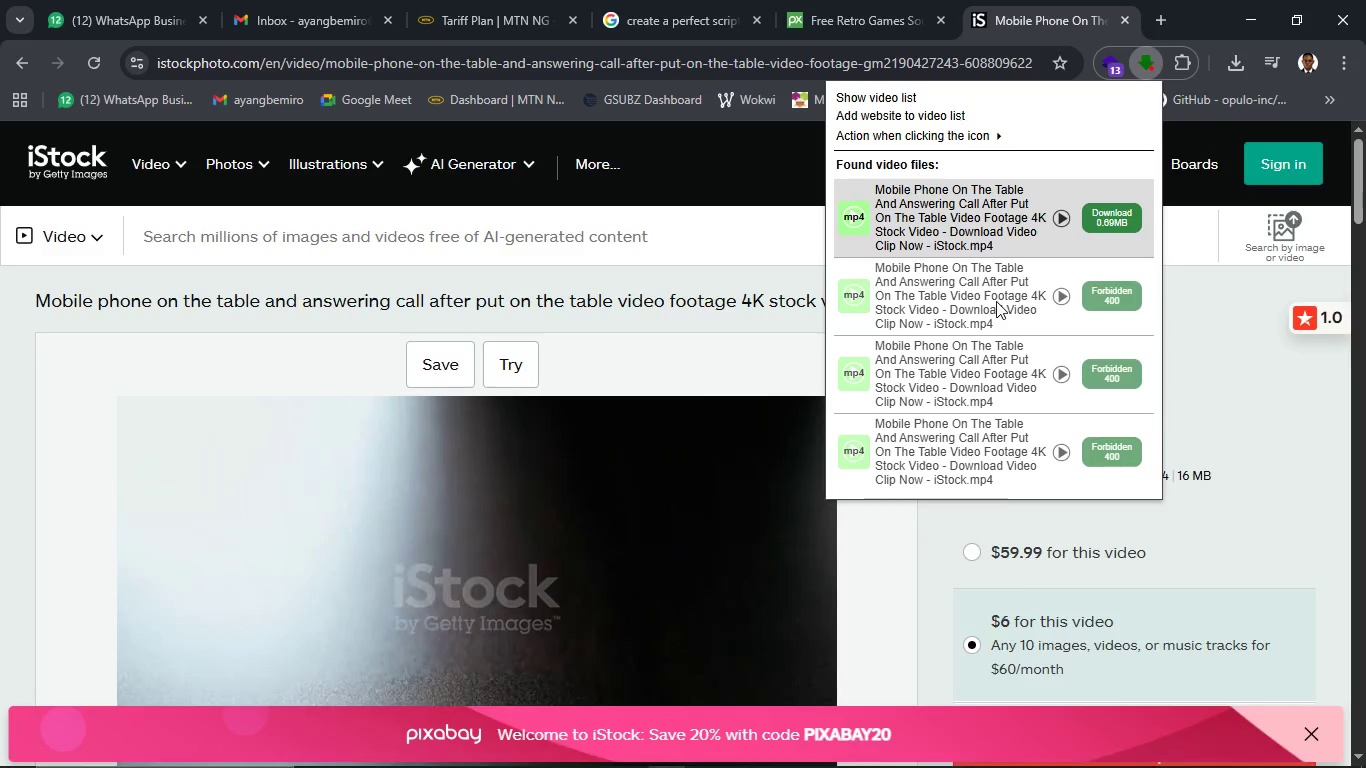 
mouse_move([1014, 327])
 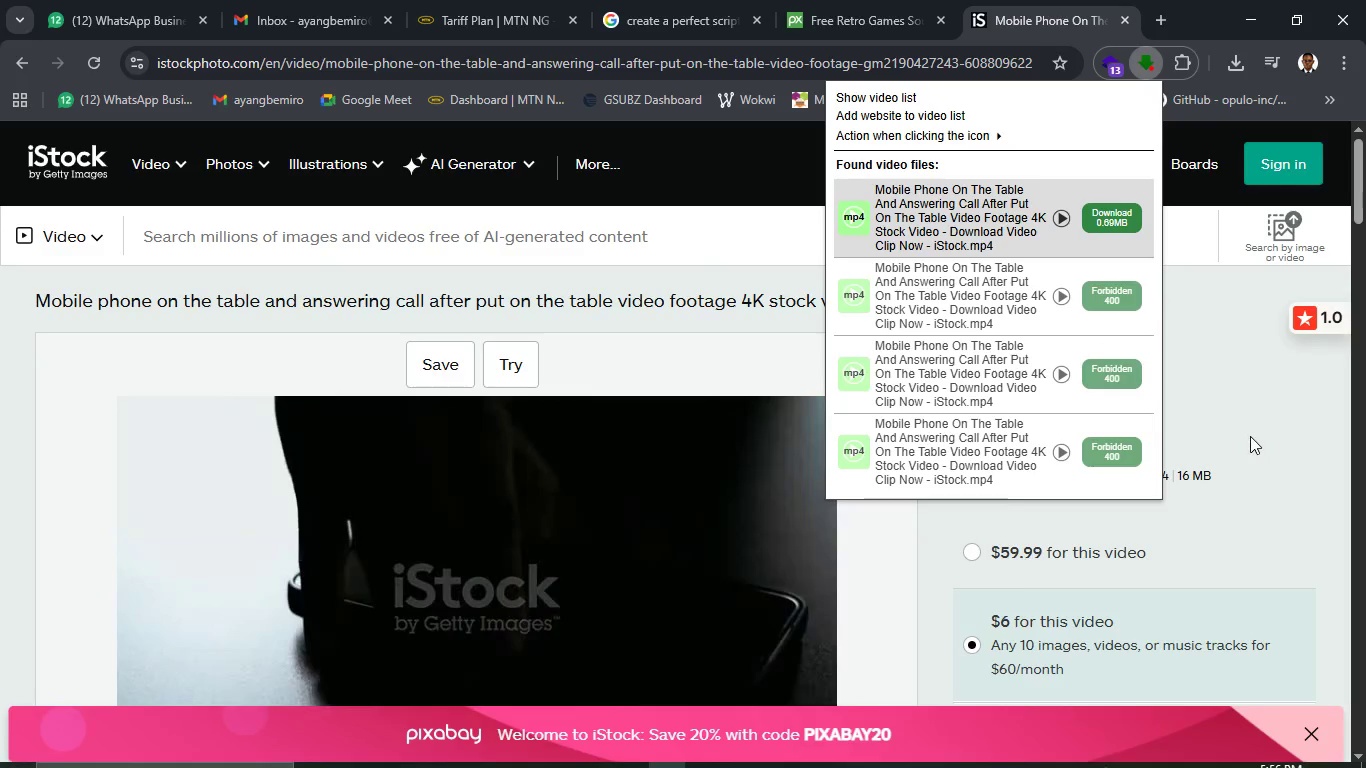 
wait(5.85)
 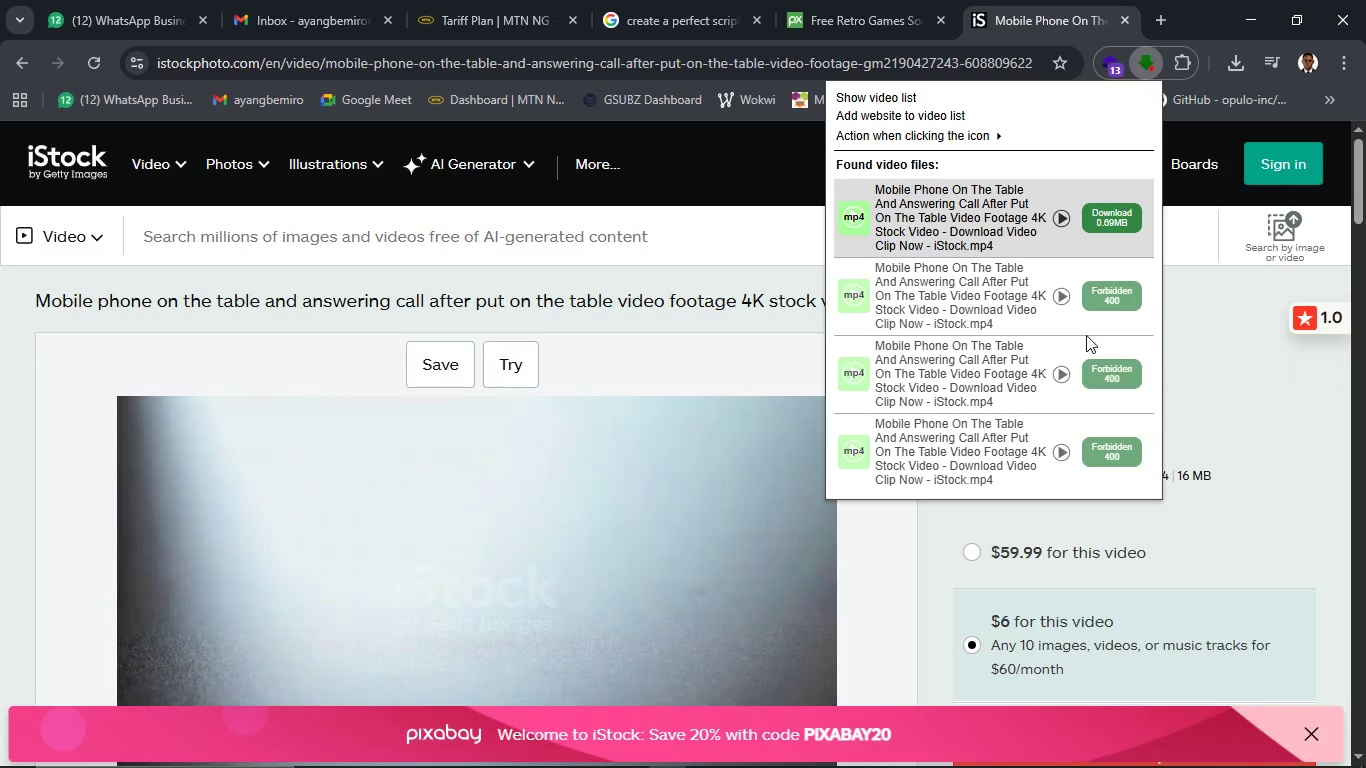 
mouse_move([1233, 722])
 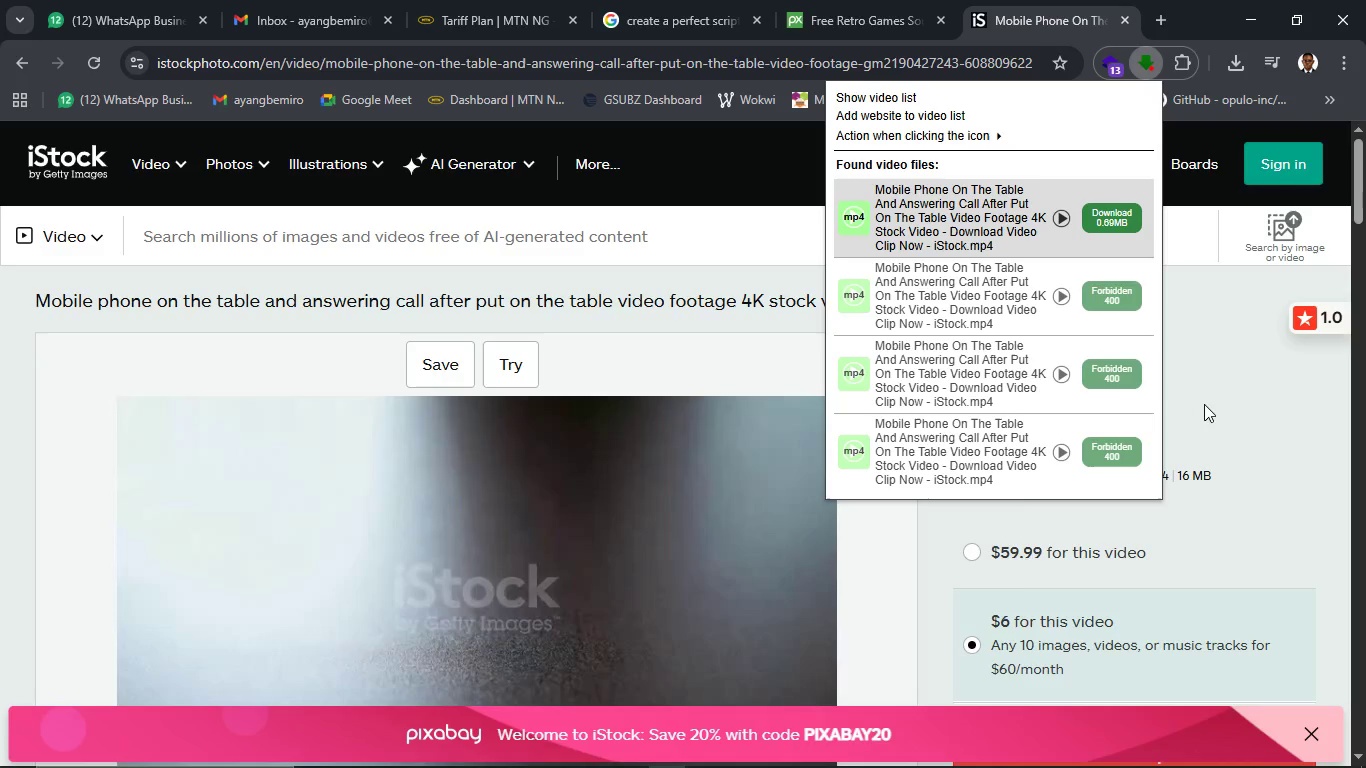 
wait(27.71)
 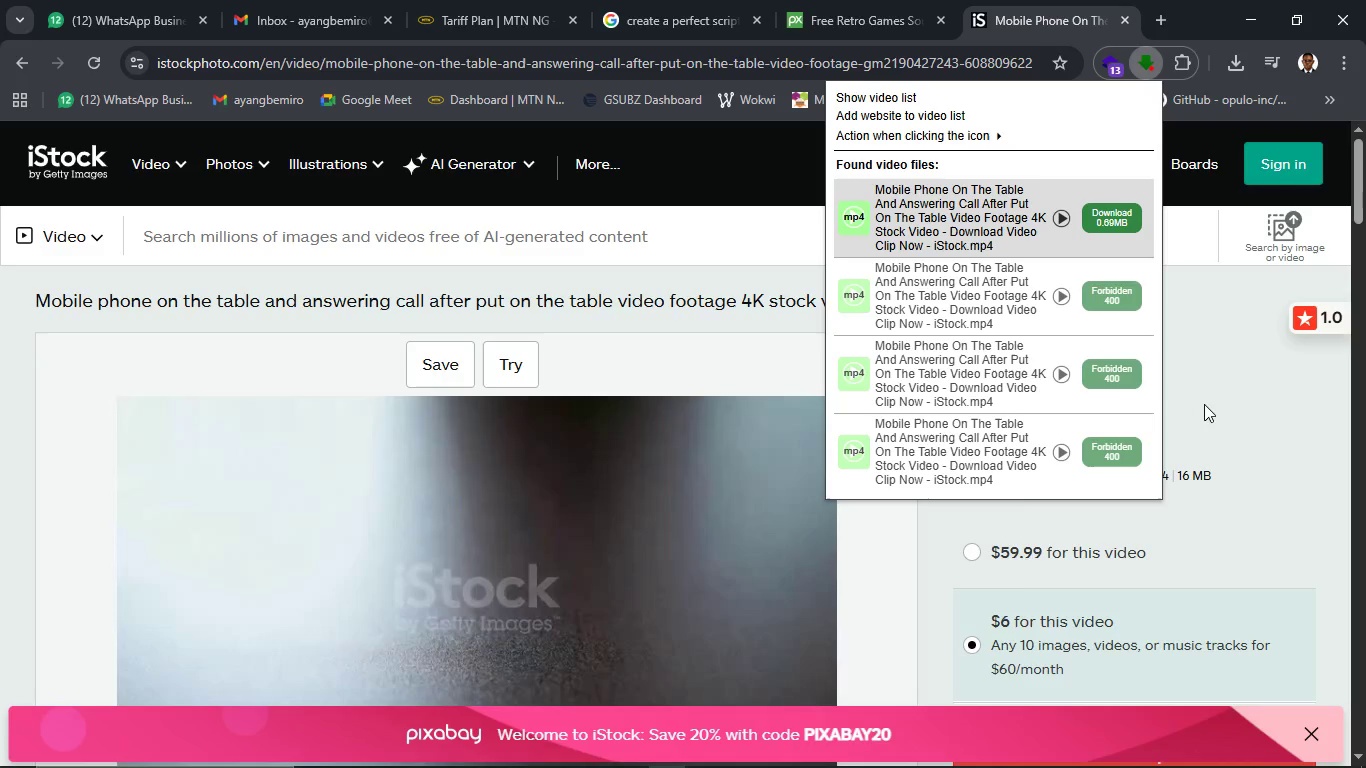 
left_click([1189, 546])
 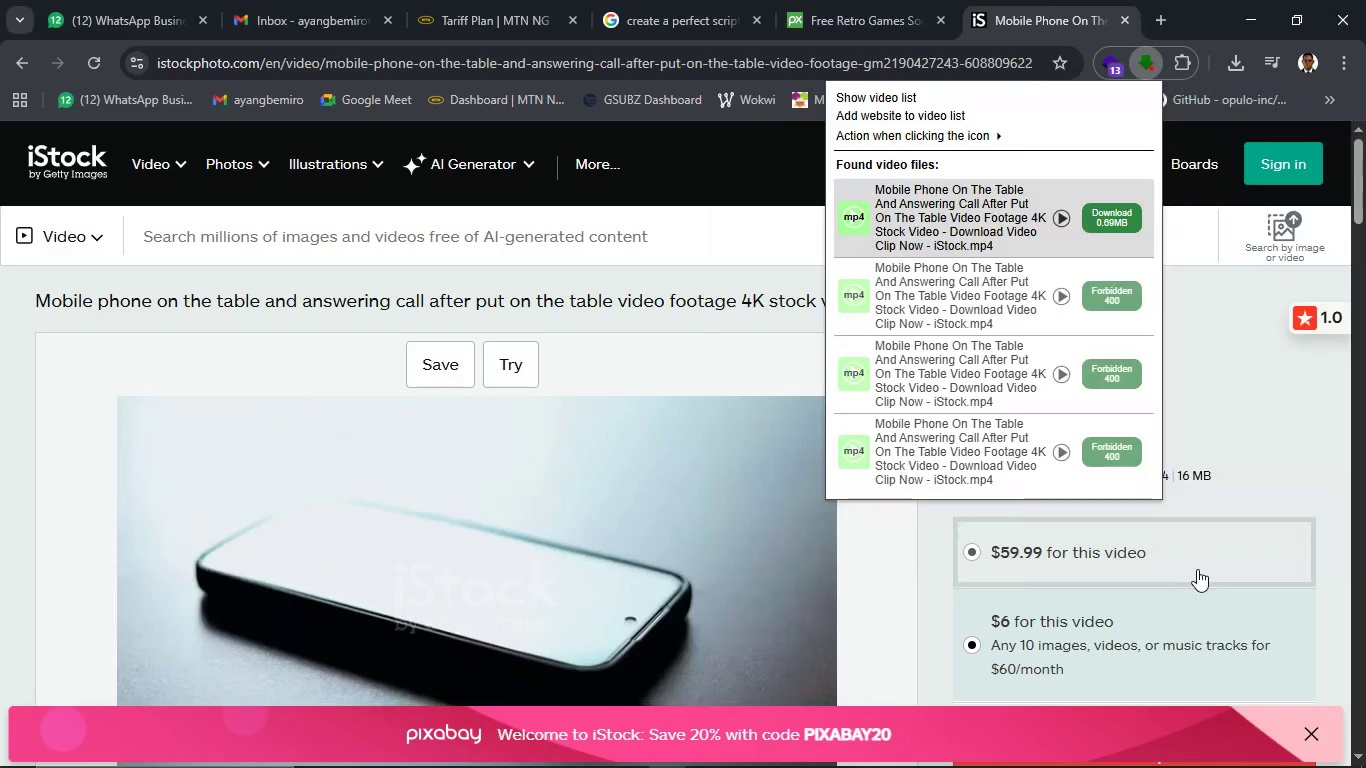 
left_click([9, 73])
 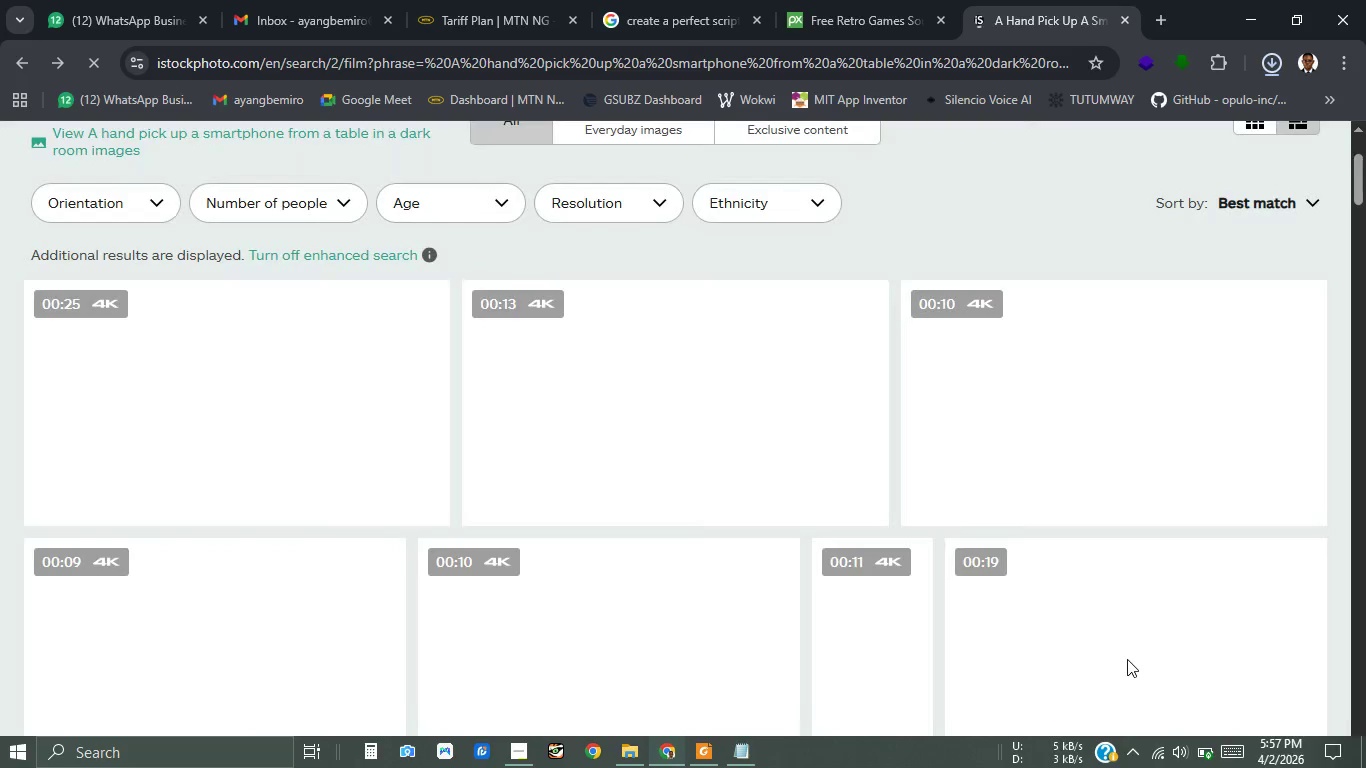 
wait(11.01)
 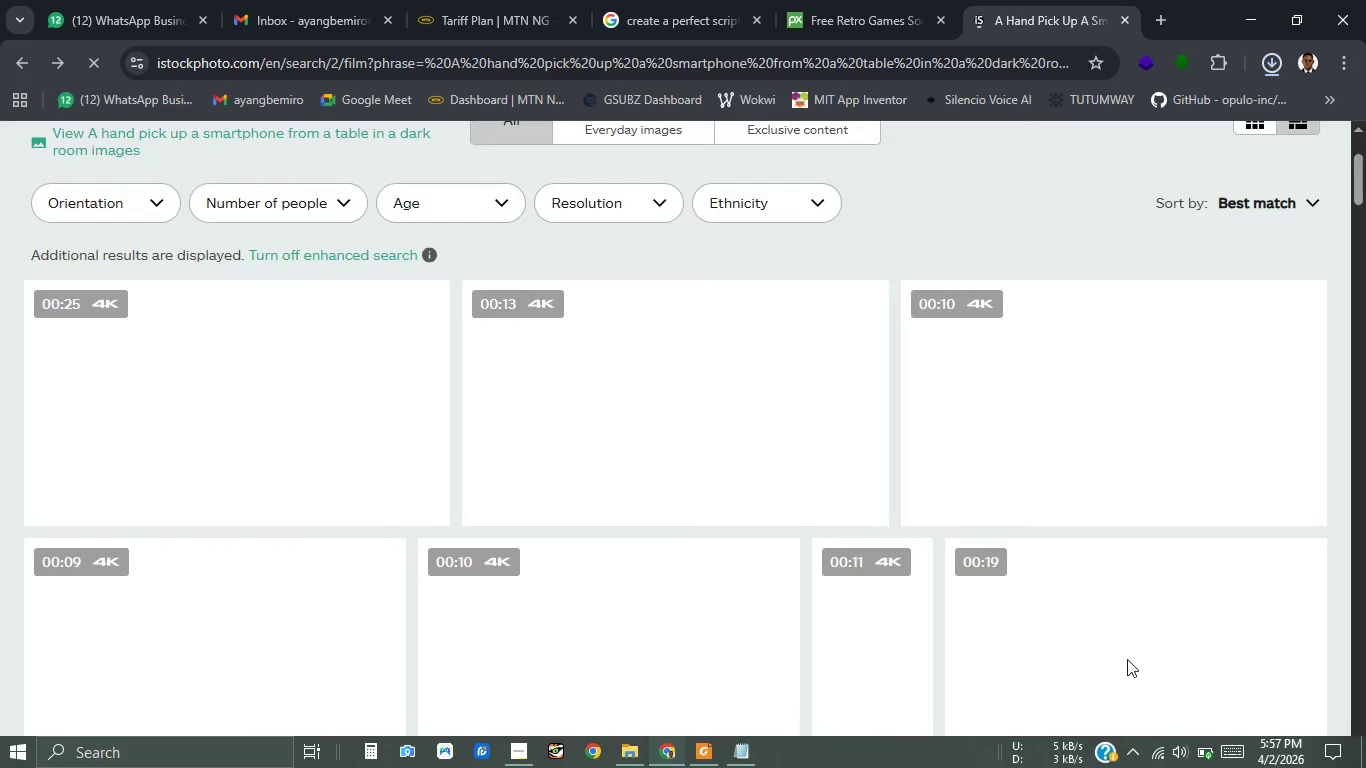 
scroll: coordinate [1112, 663], scroll_direction: up, amount: 4.0
 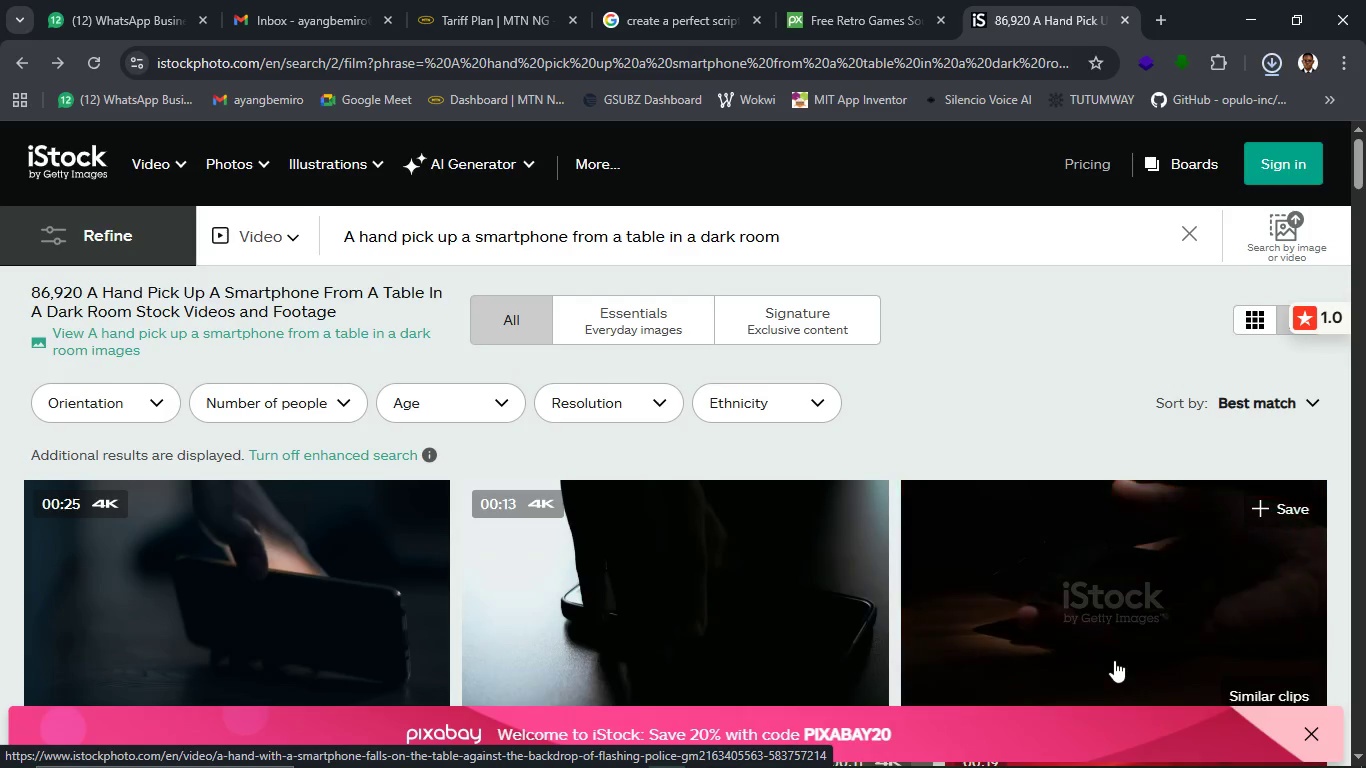 
wait(8.64)
 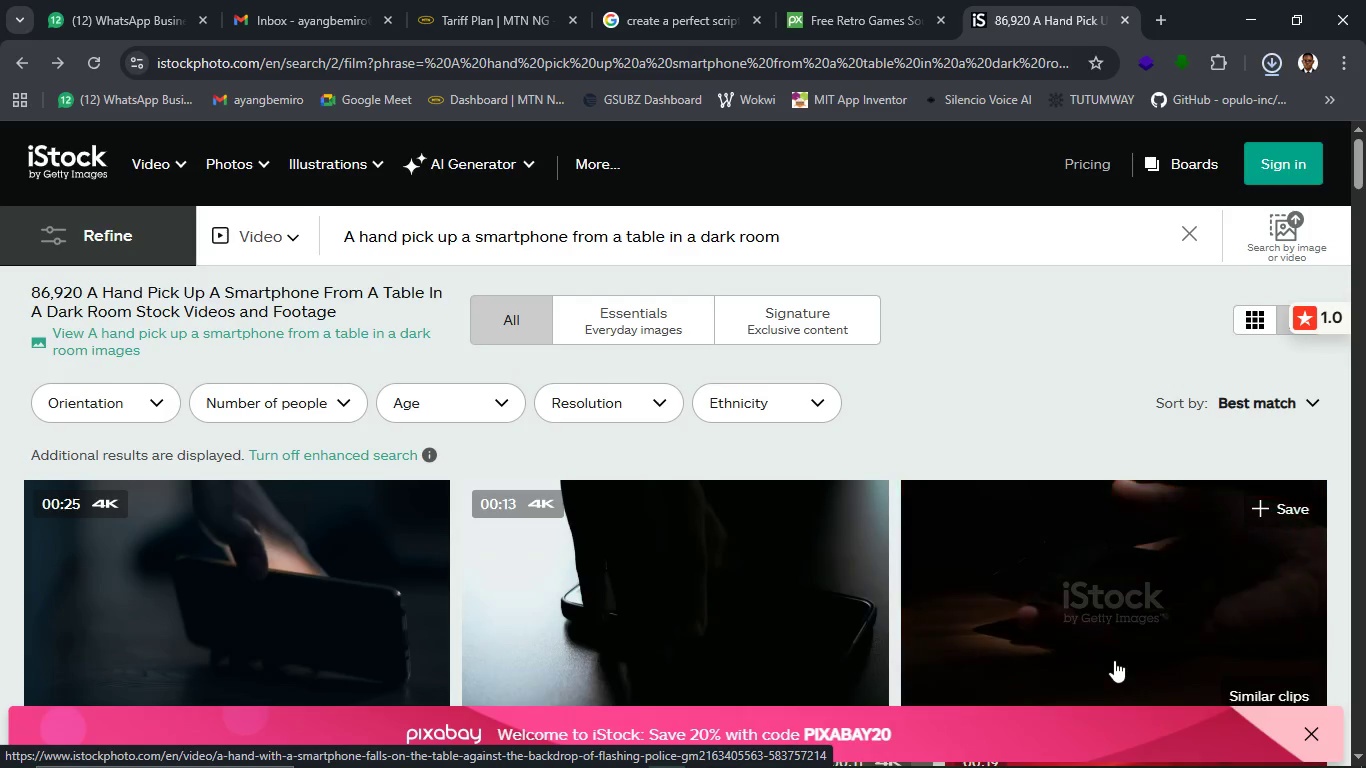 
left_click([1157, 19])
 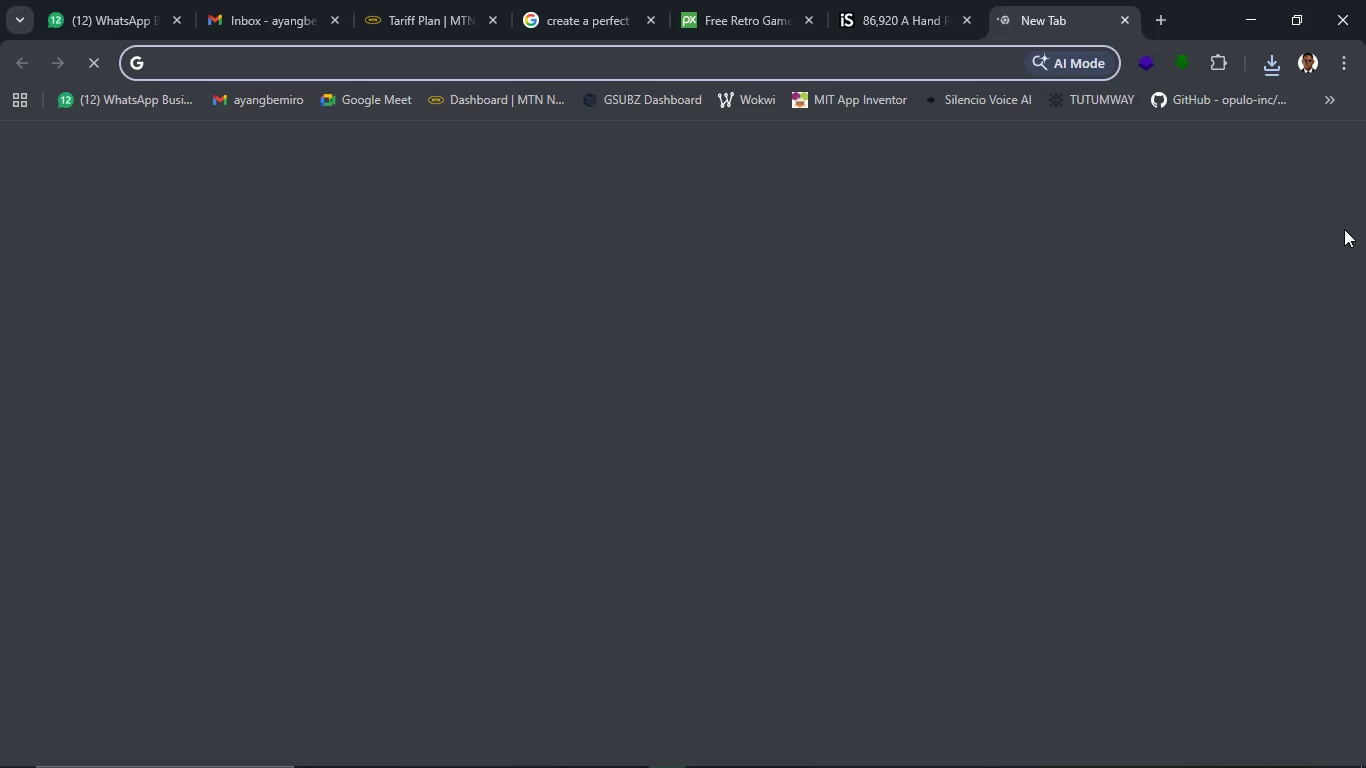 
wait(6.11)
 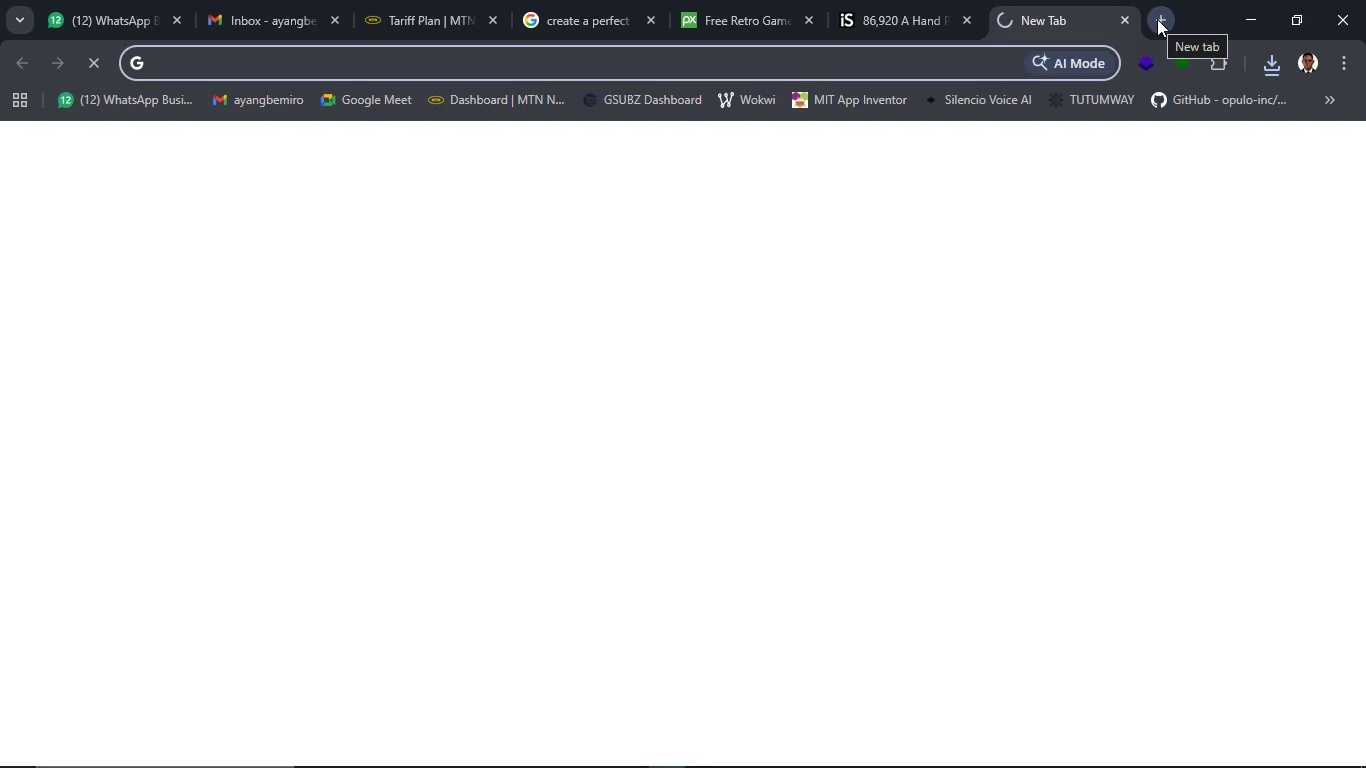 
mouse_move([1289, 128])
 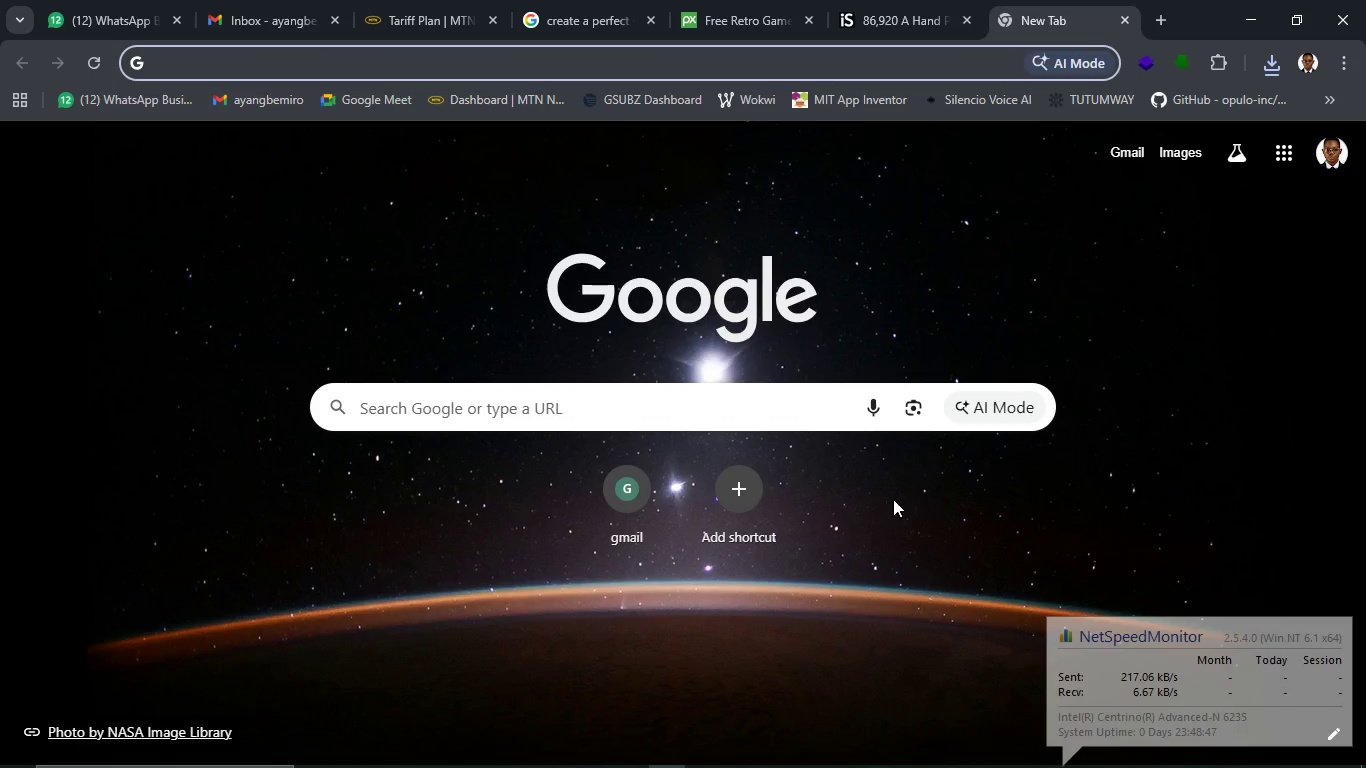 
wait(5.55)
 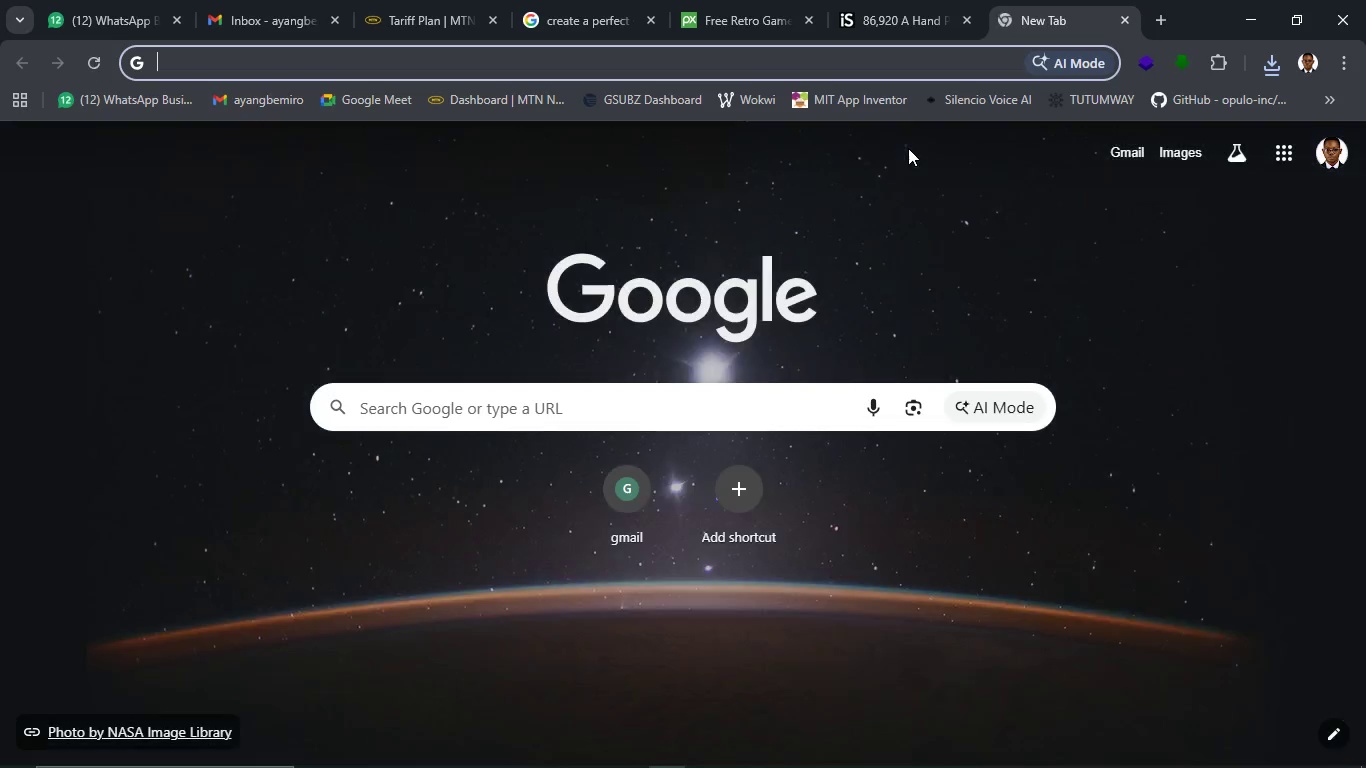 
left_click([1322, 110])
 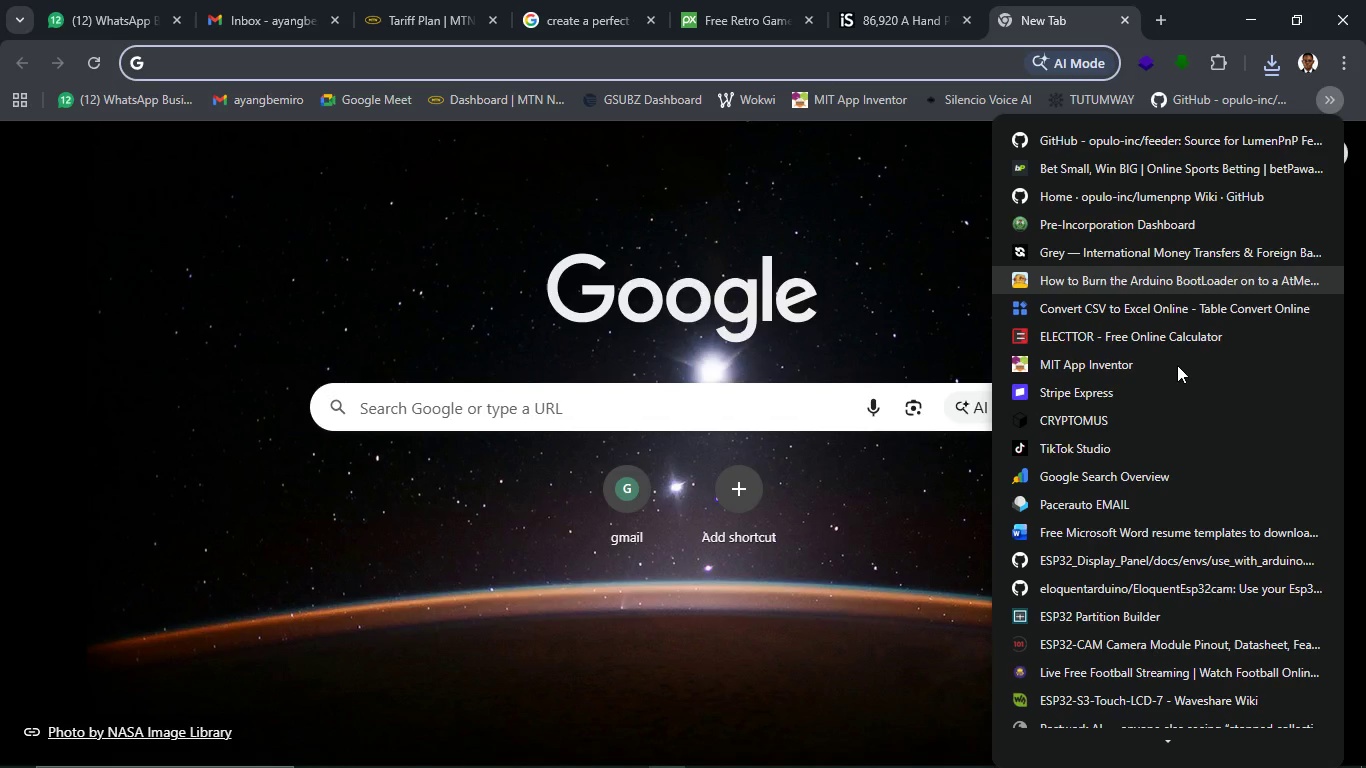 
scroll: coordinate [1147, 487], scroll_direction: down, amount: 21.0
 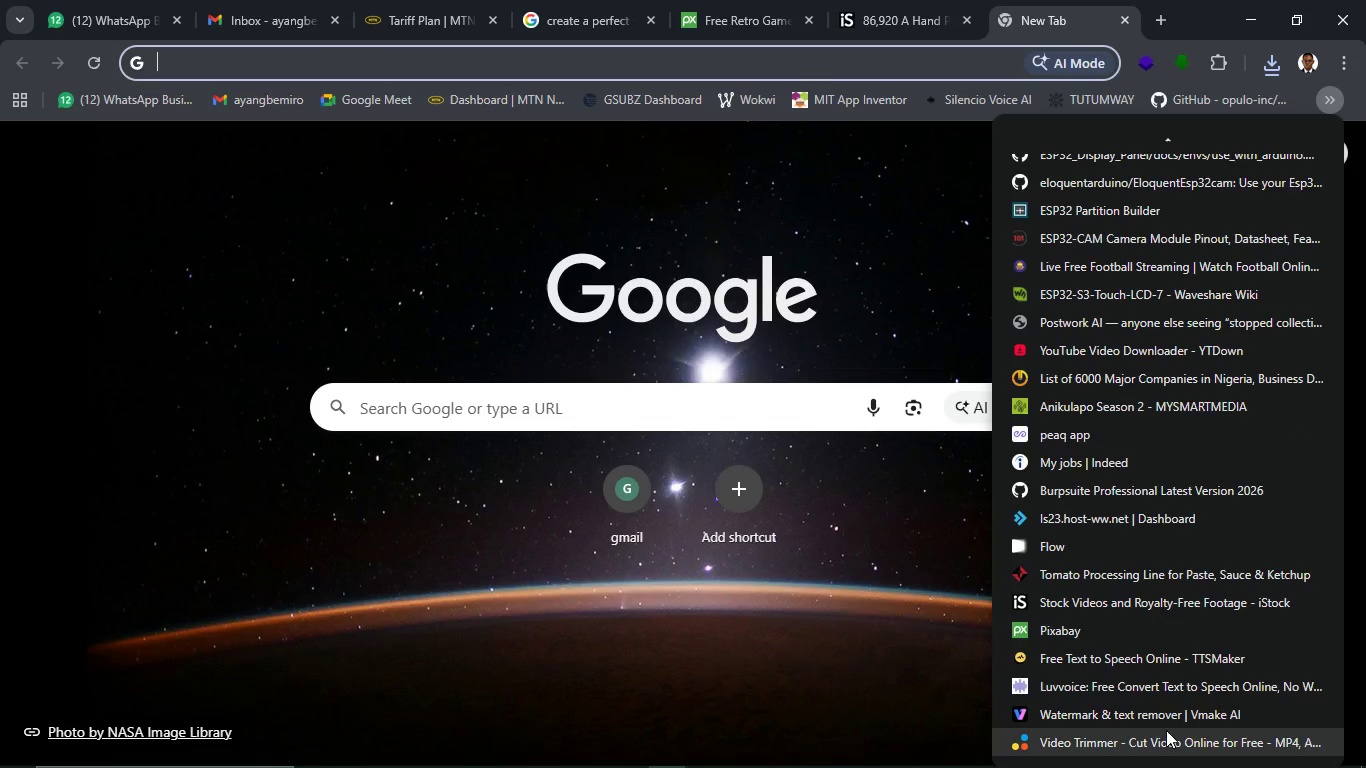 
left_click([1176, 738])
 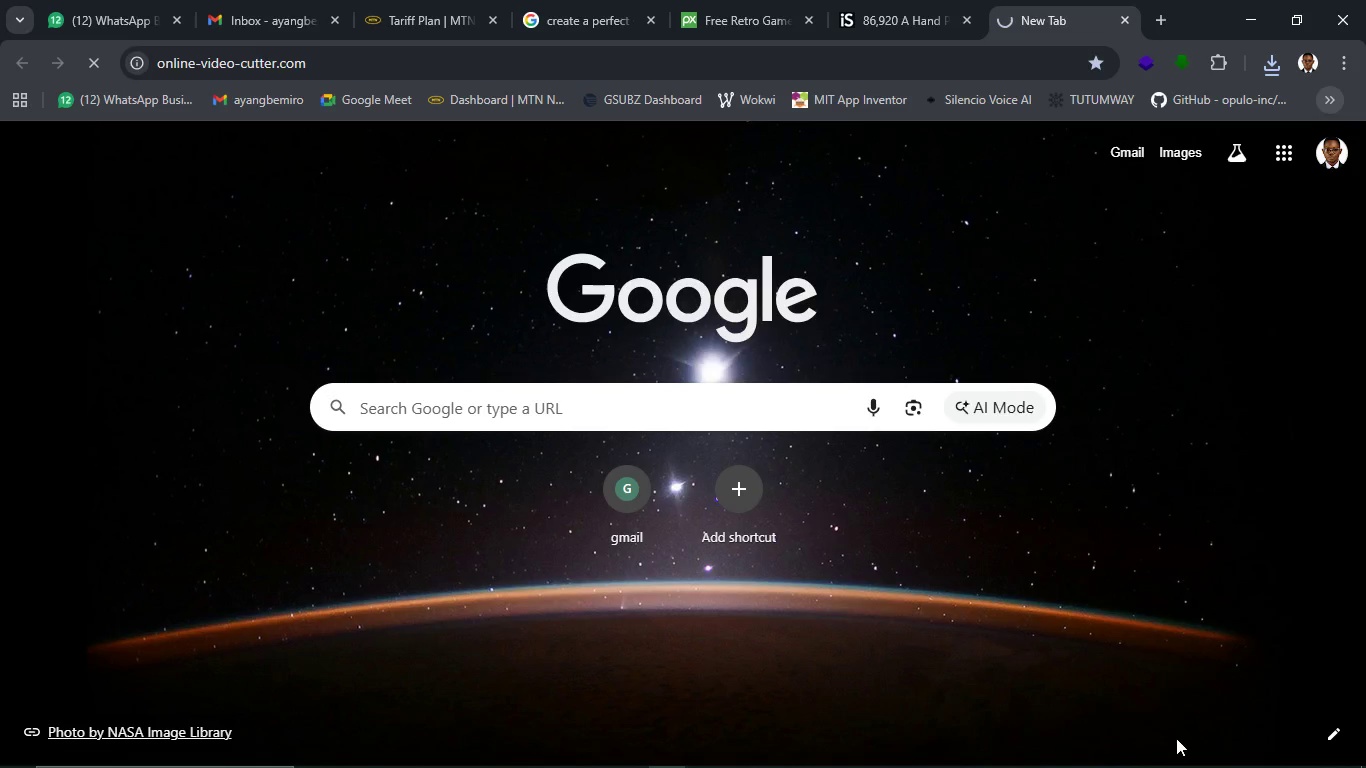 
mouse_move([1020, 540])
 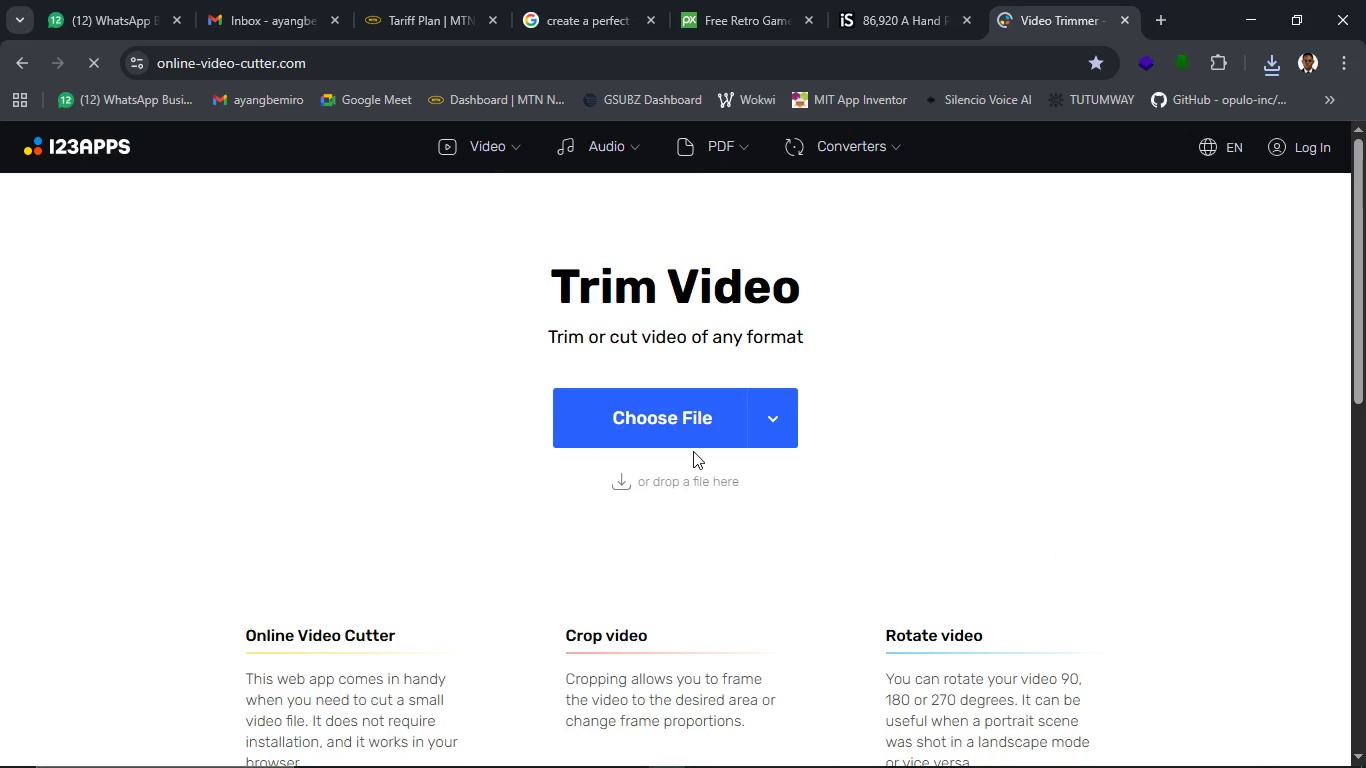 
left_click([693, 417])
 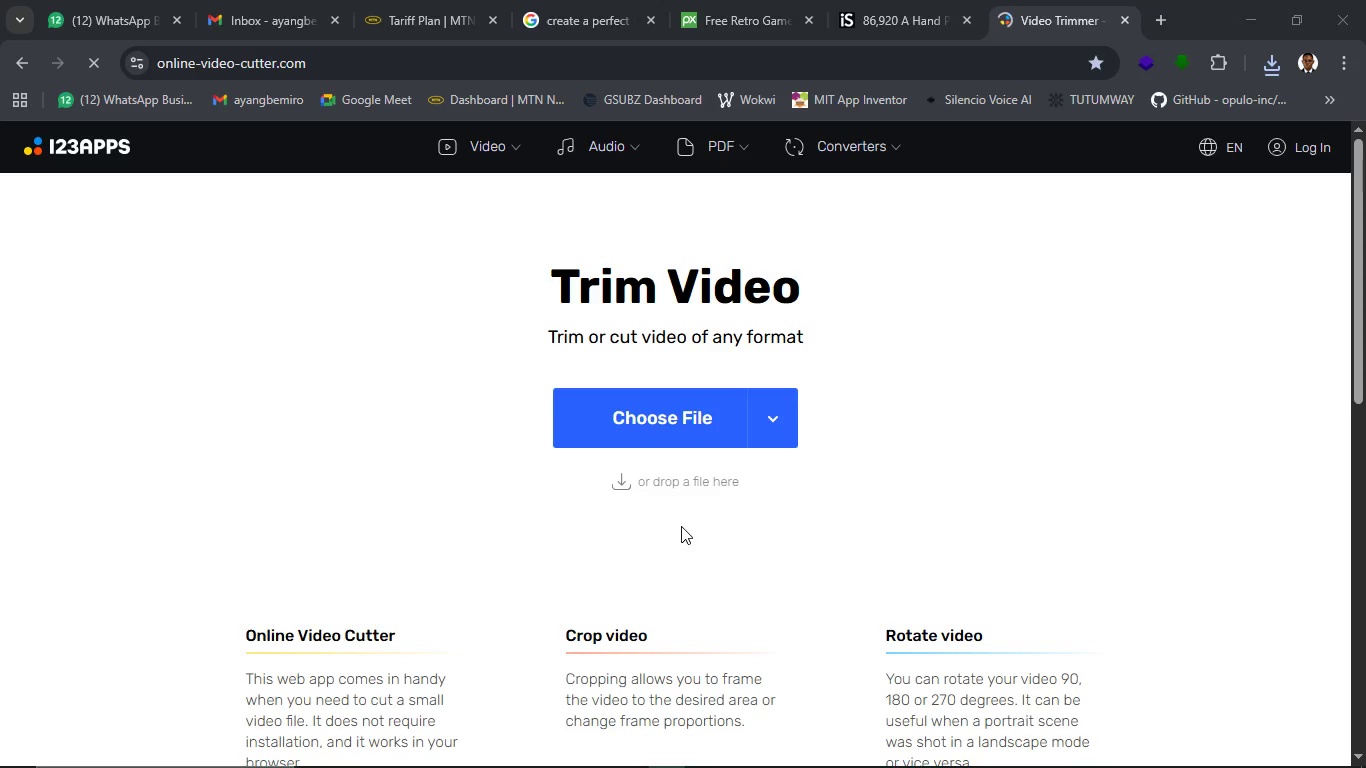 
wait(12.12)
 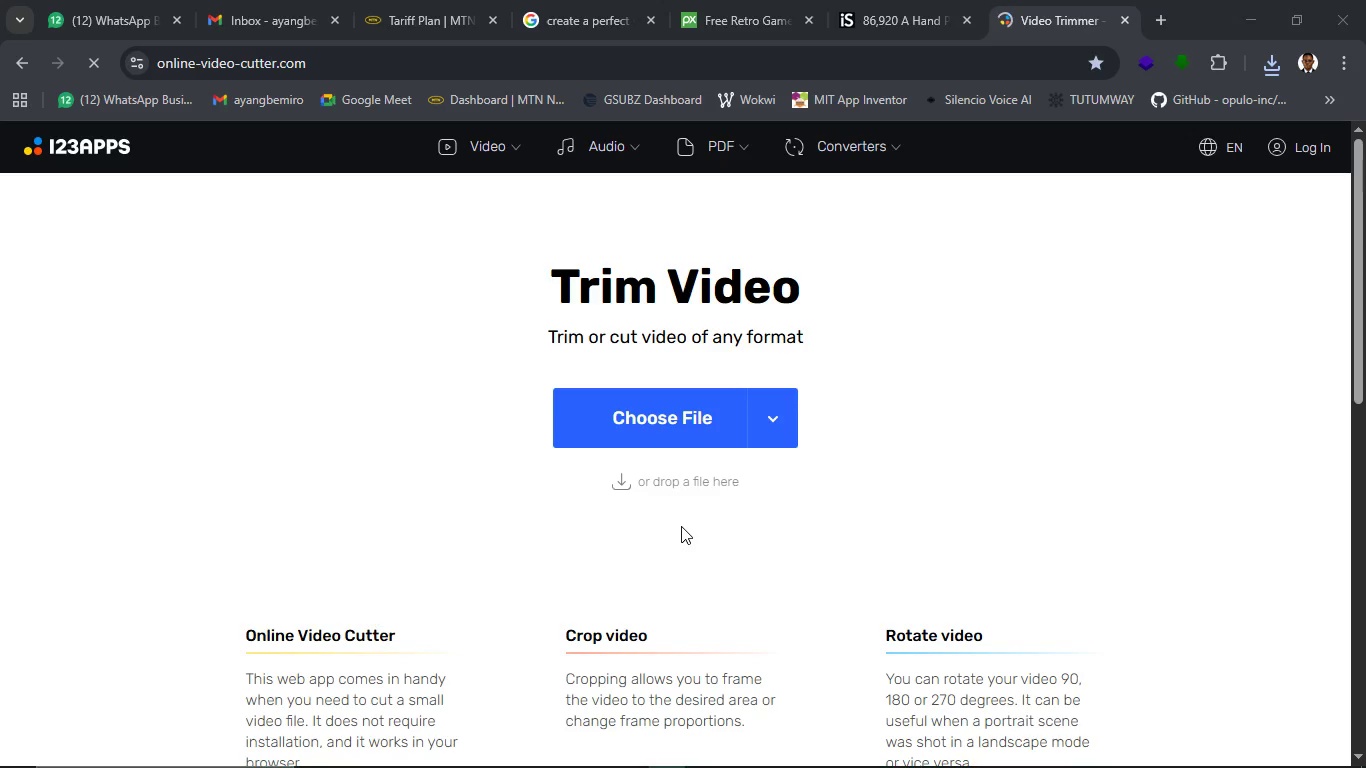 
mouse_move([819, 635])
 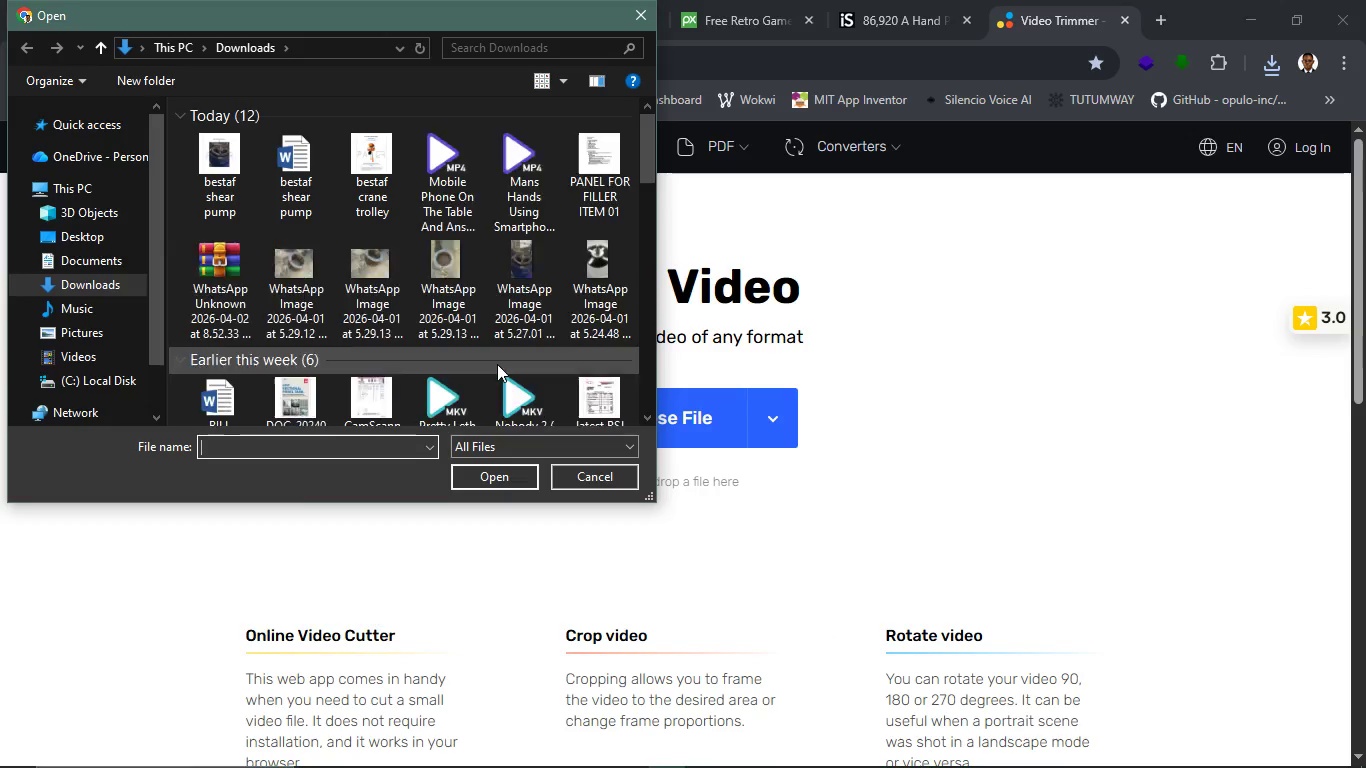 
scroll: coordinate [489, 295], scroll_direction: up, amount: 16.0
 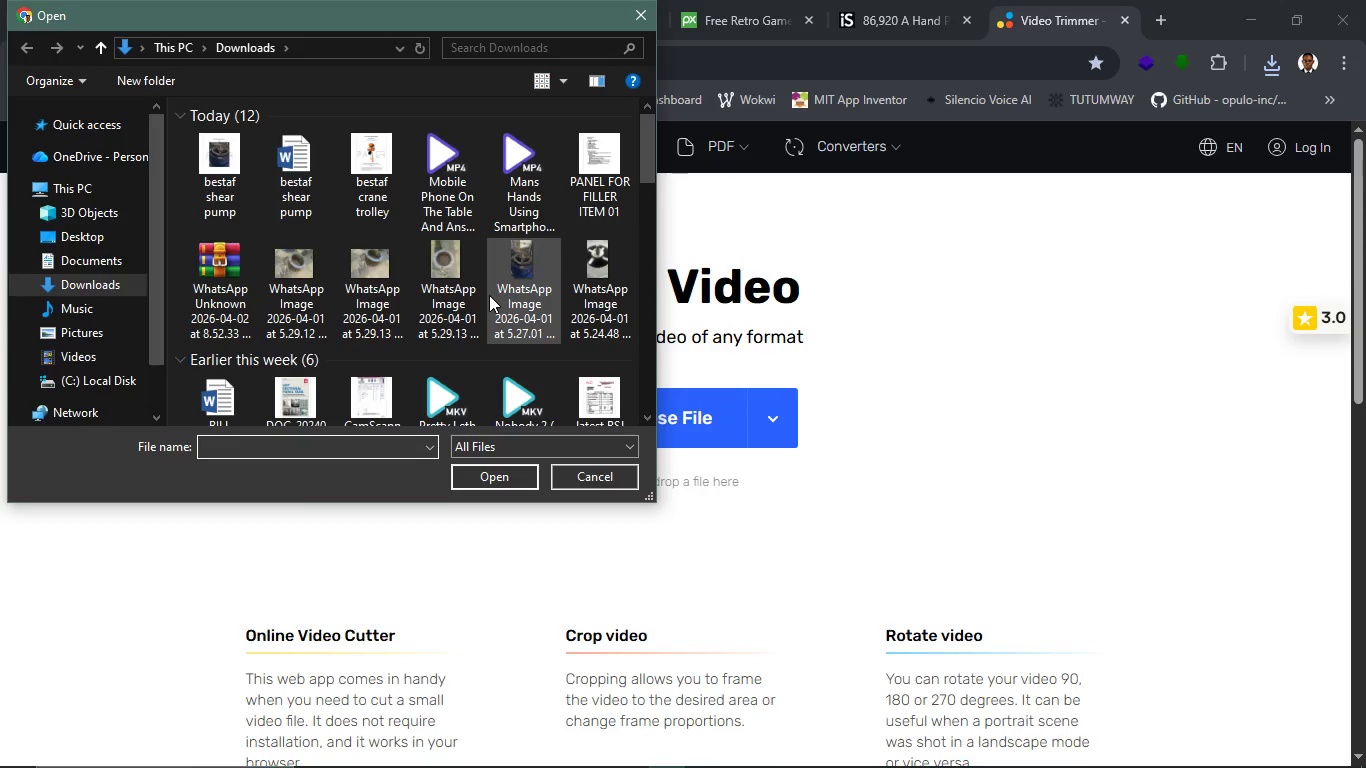 
key(Control+R)
 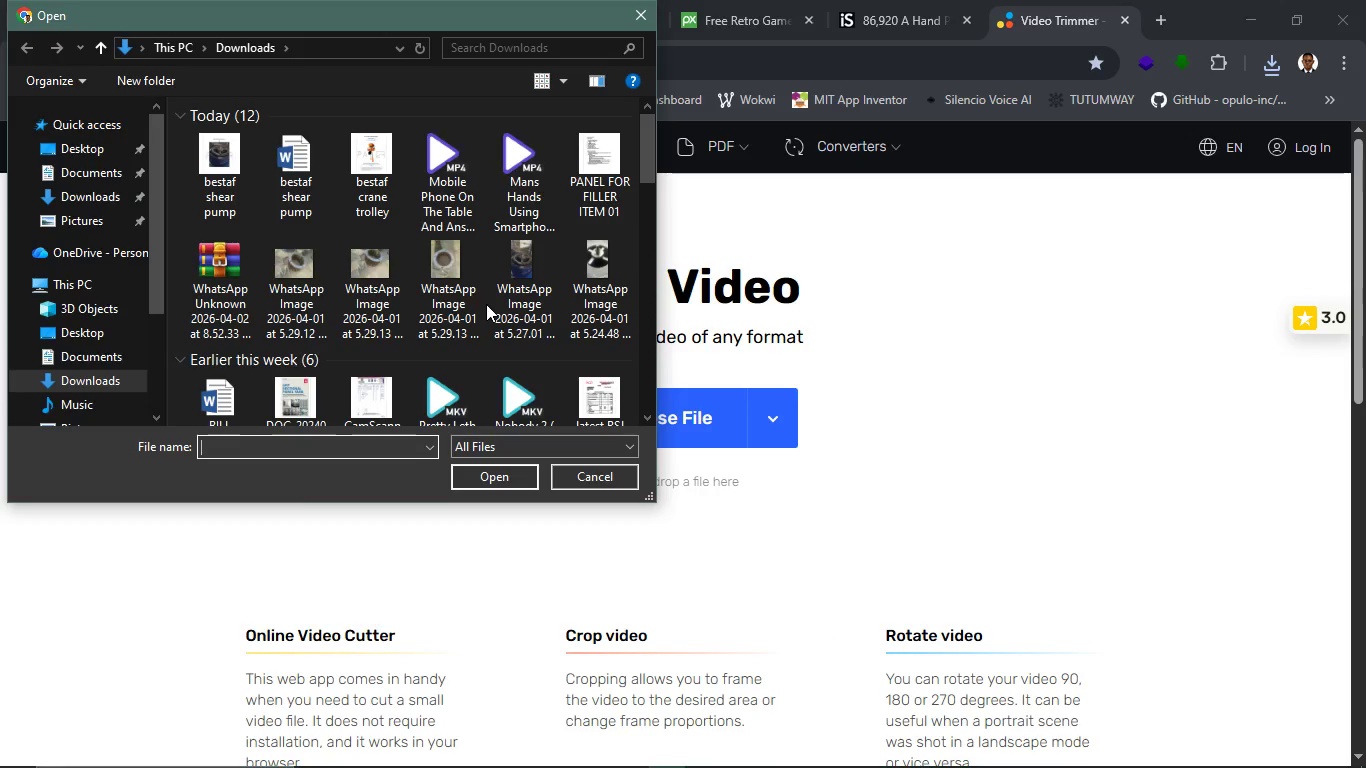 
left_click([515, 194])
 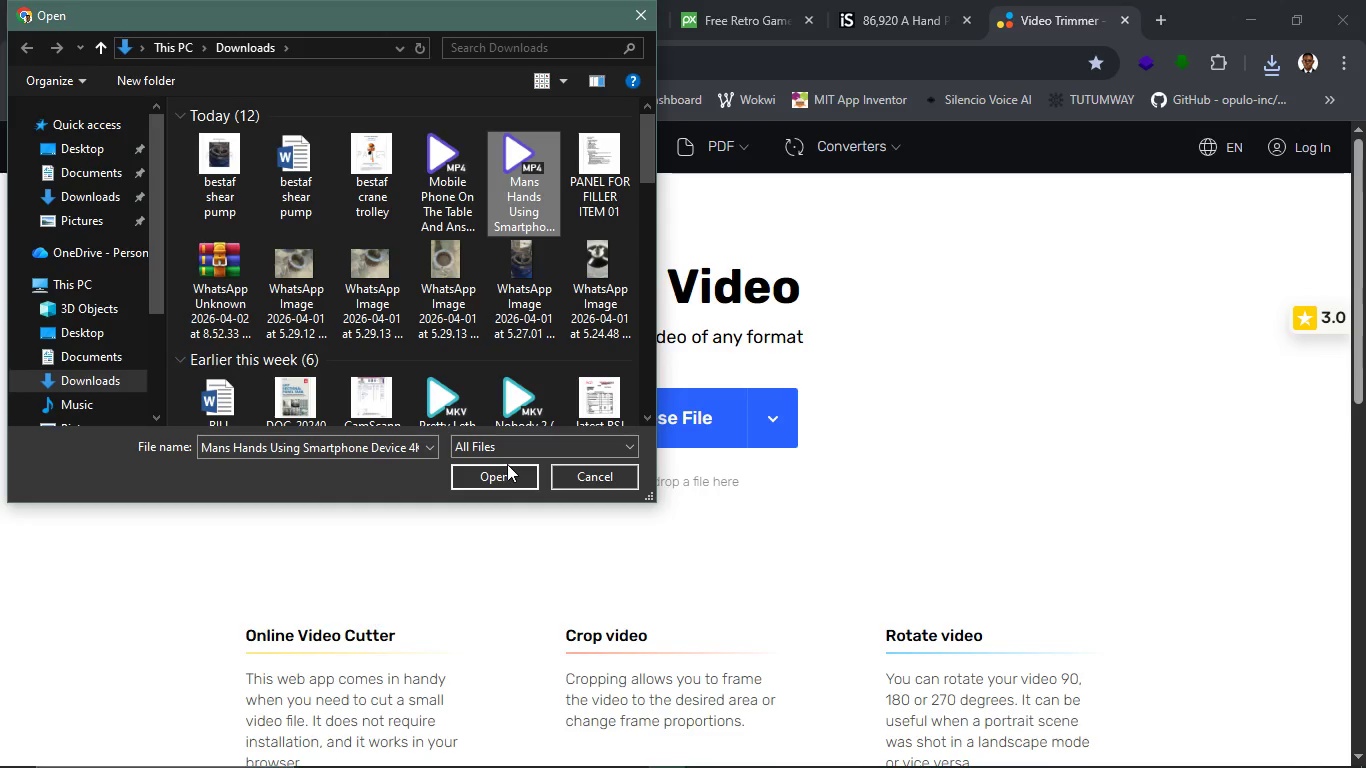 
left_click([504, 469])
 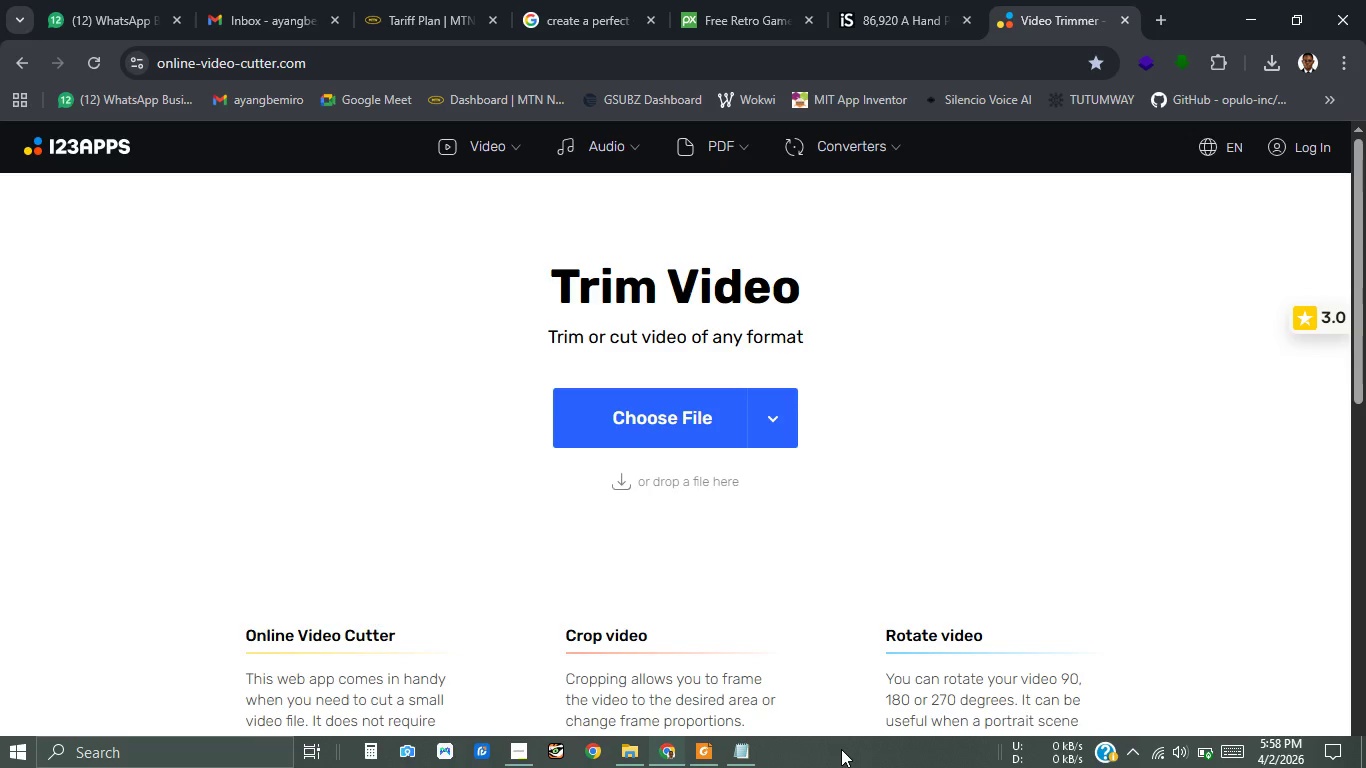 
wait(17.95)
 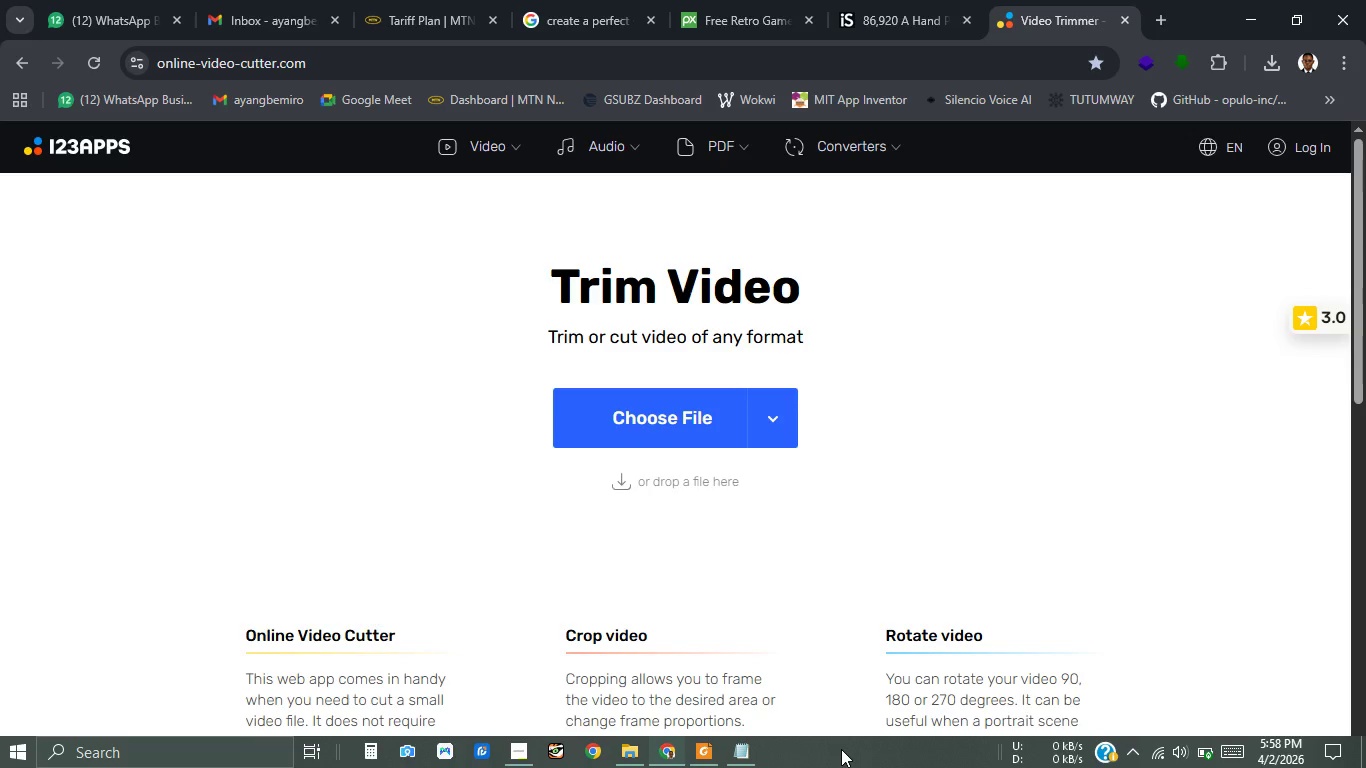 
left_click([515, 753])